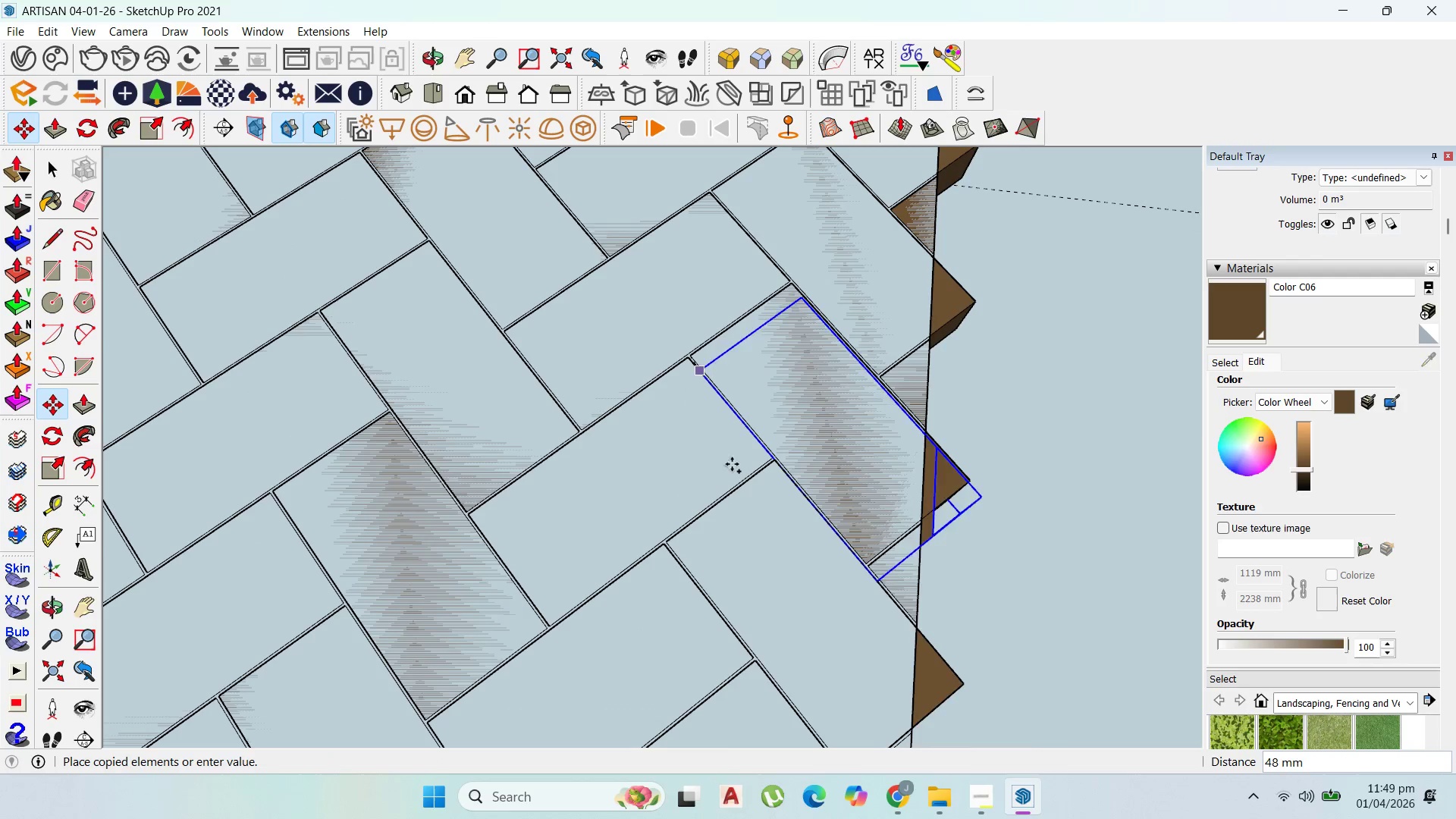 
key(Control+ControlLeft)
 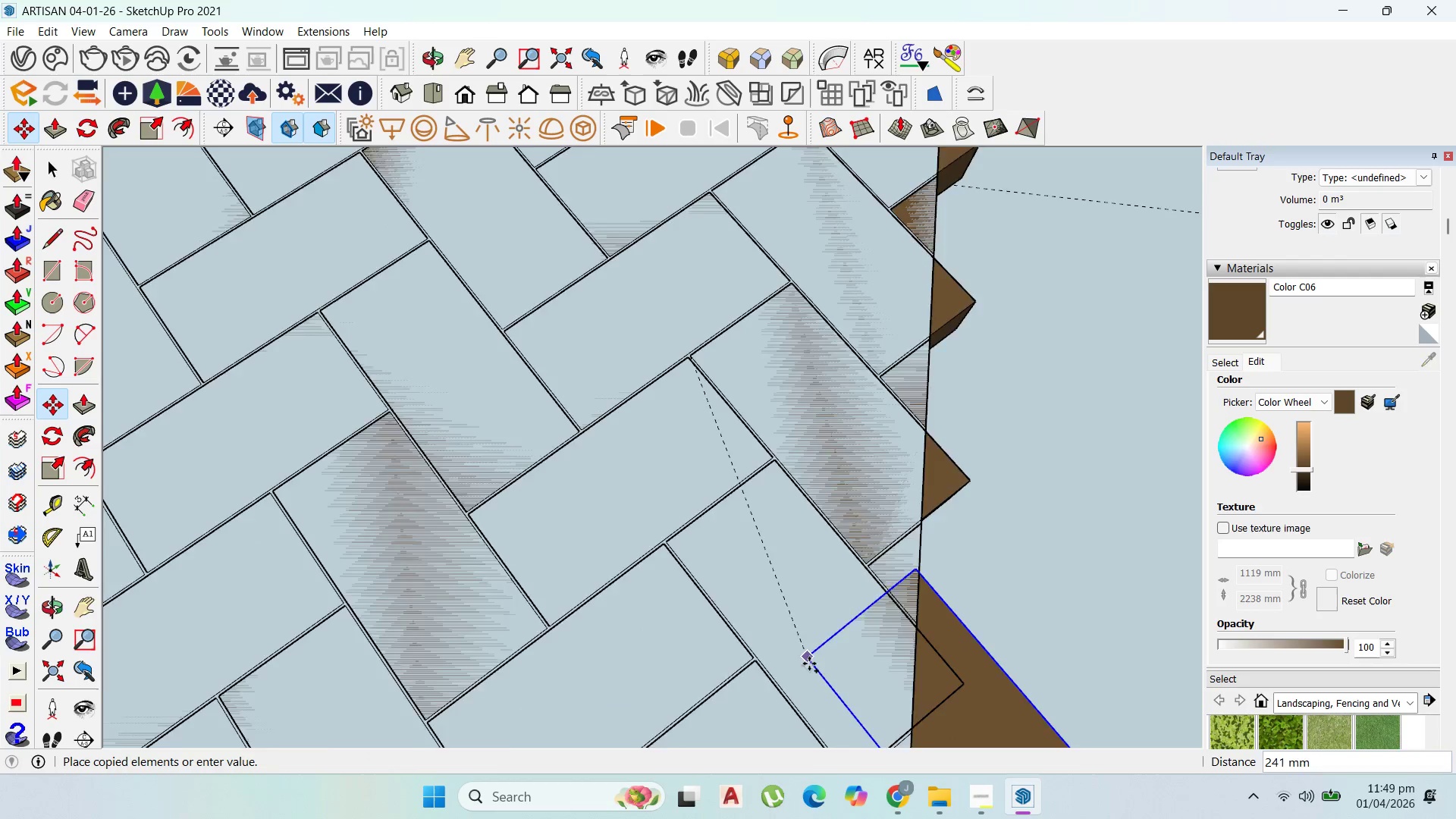 
scroll: coordinate [762, 347], scroll_direction: up, amount: 1.0
 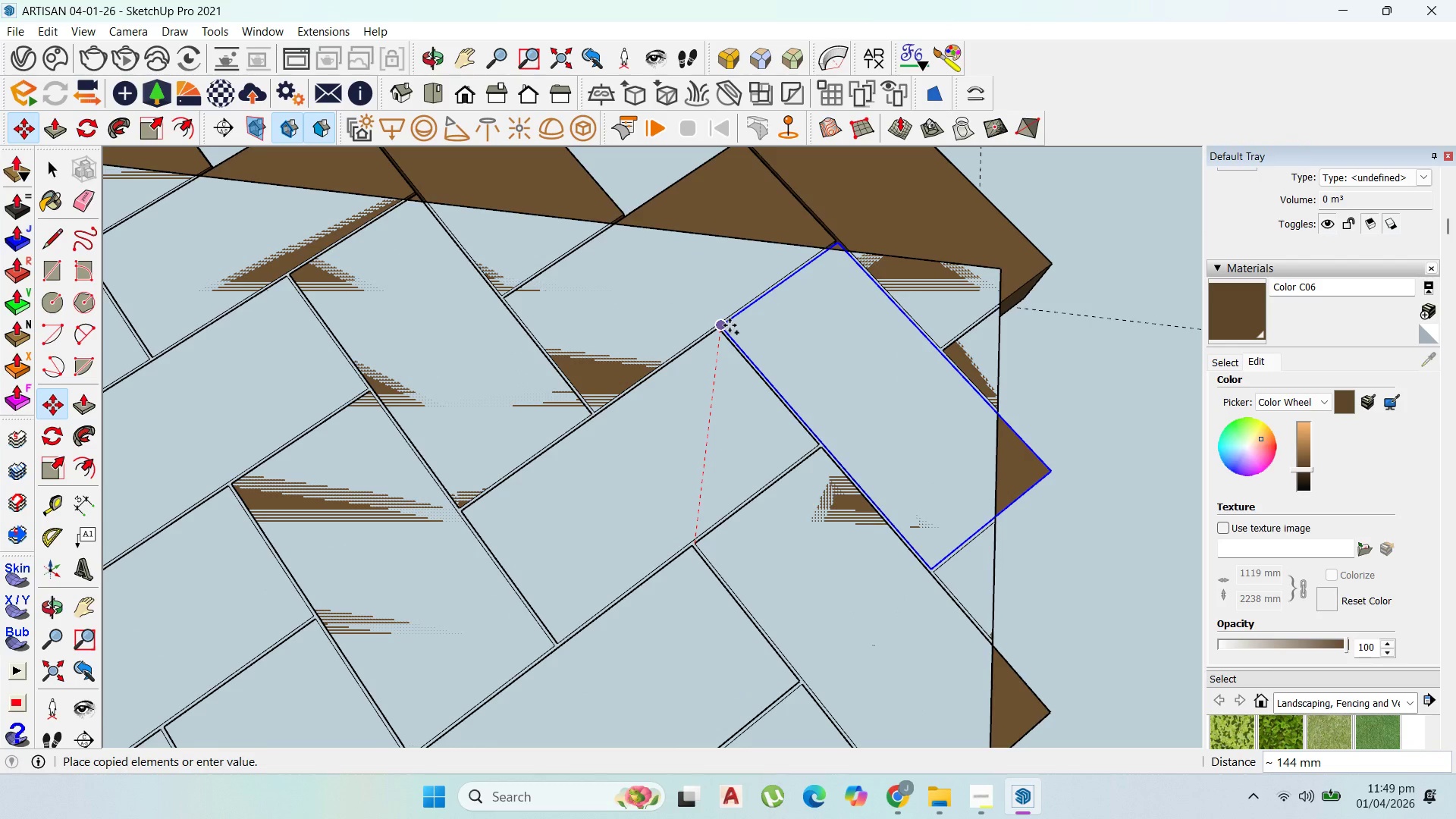 
left_click([730, 325])
 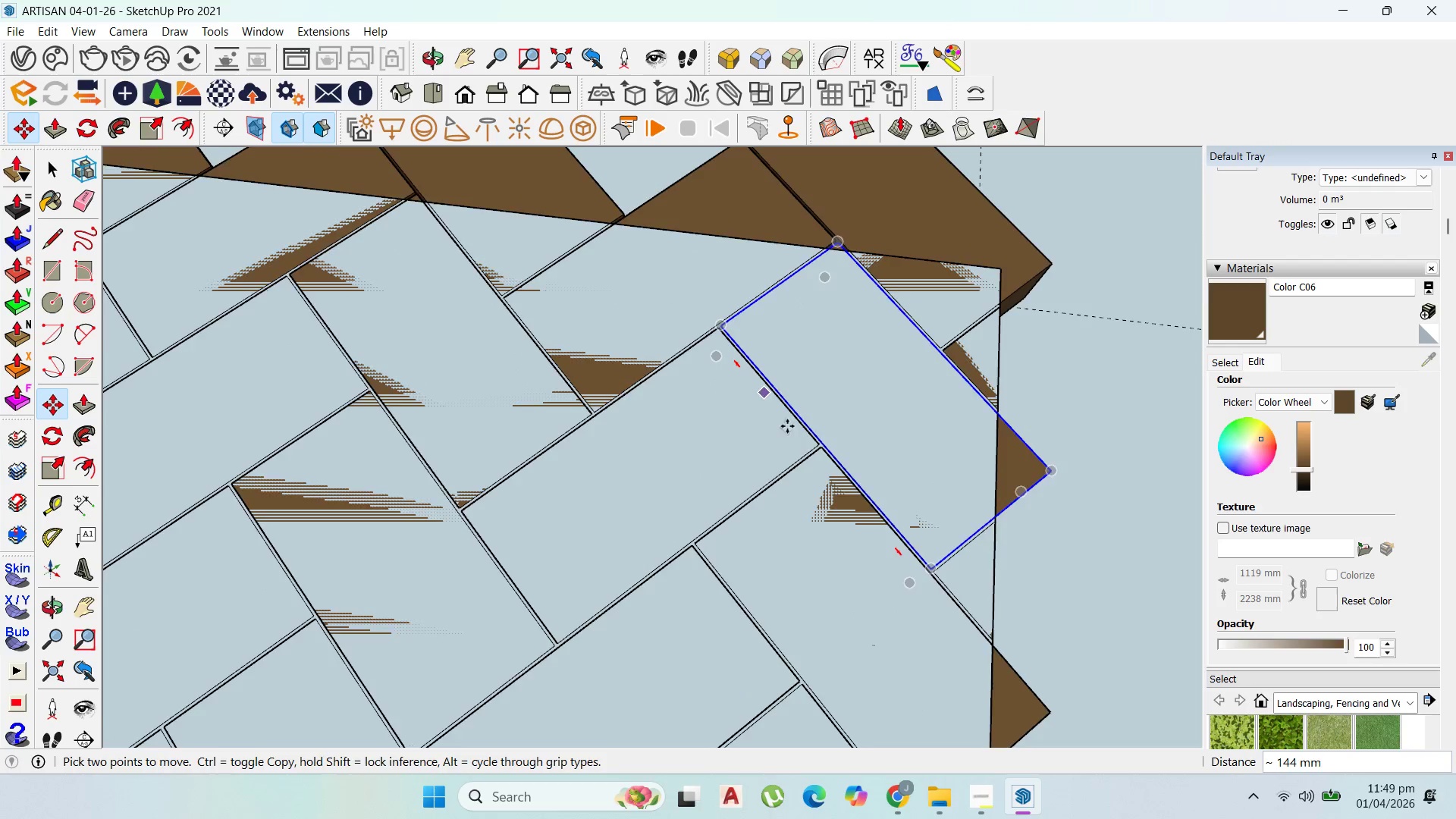 
scroll: coordinate [824, 484], scroll_direction: down, amount: 3.0
 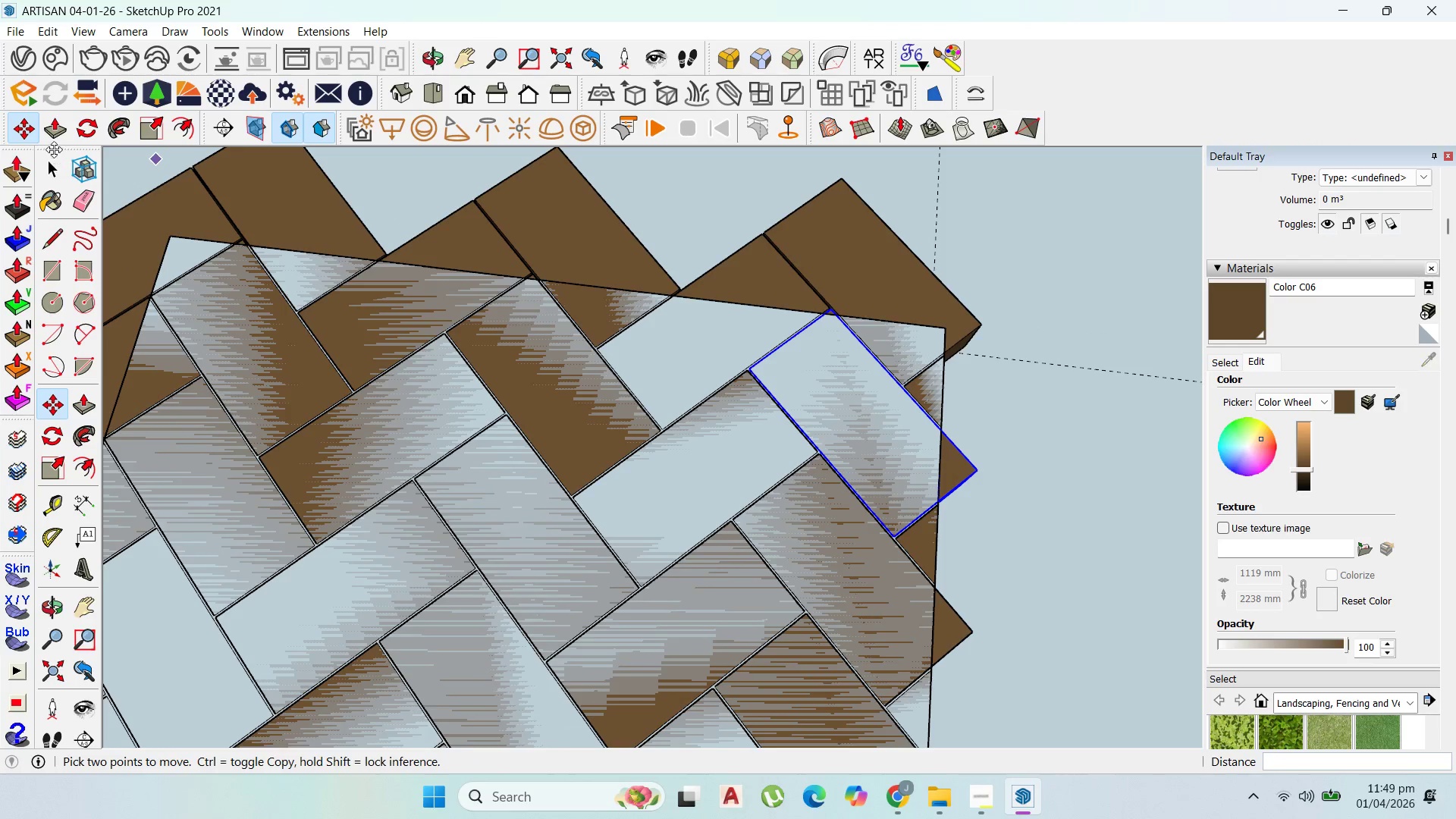 
left_click([60, 170])
 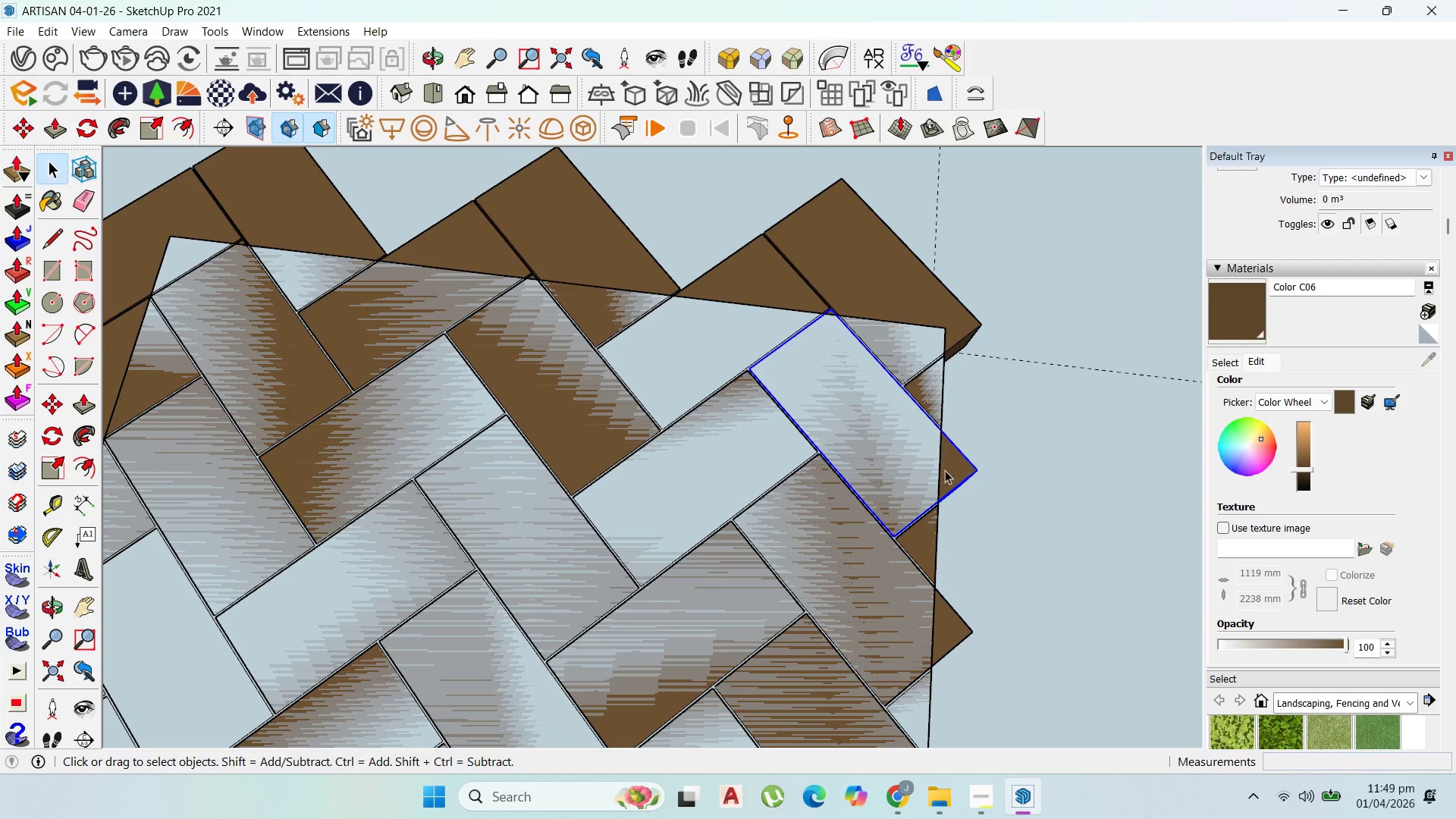 
left_click([952, 475])
 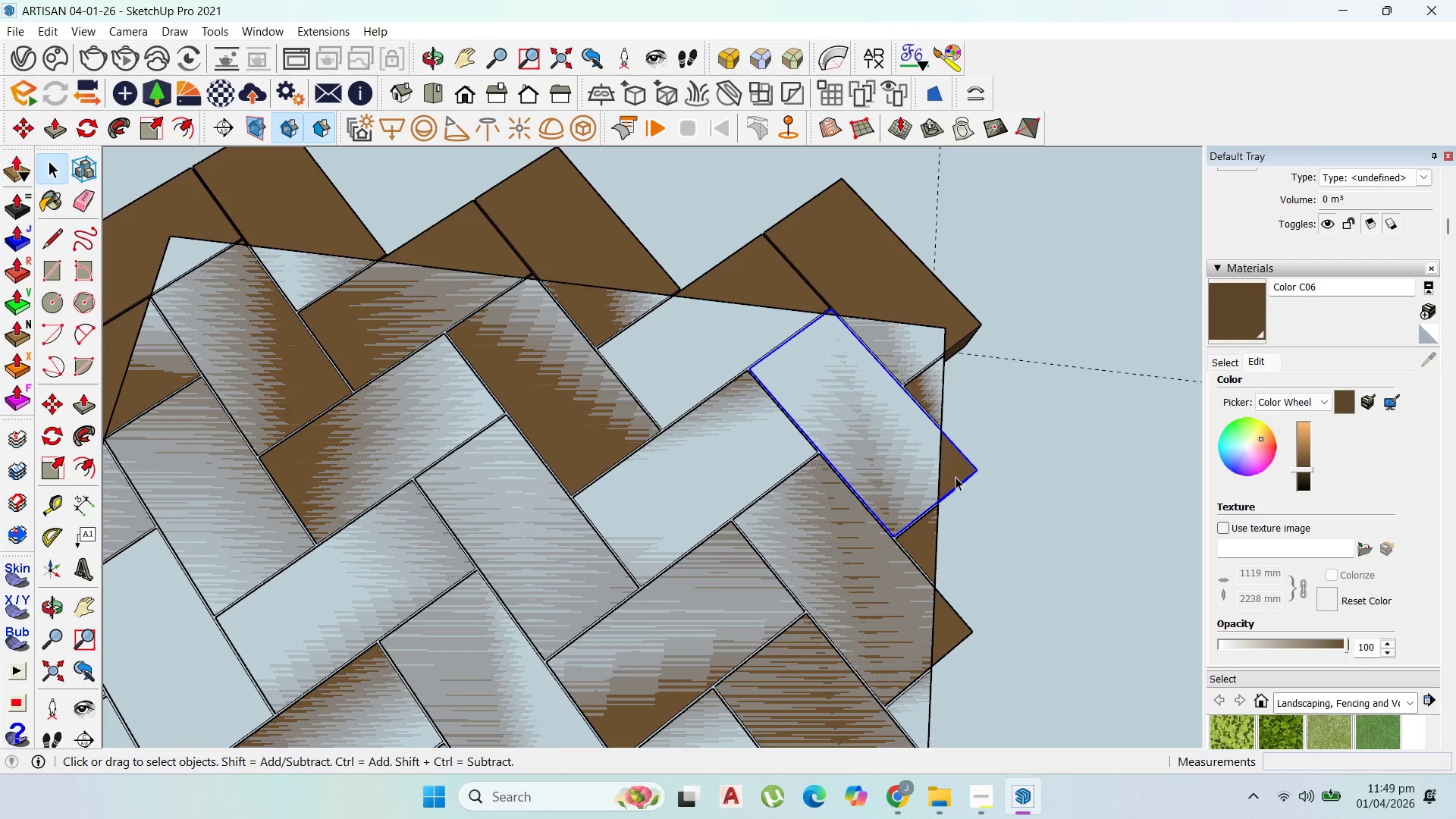 
key(Delete)
 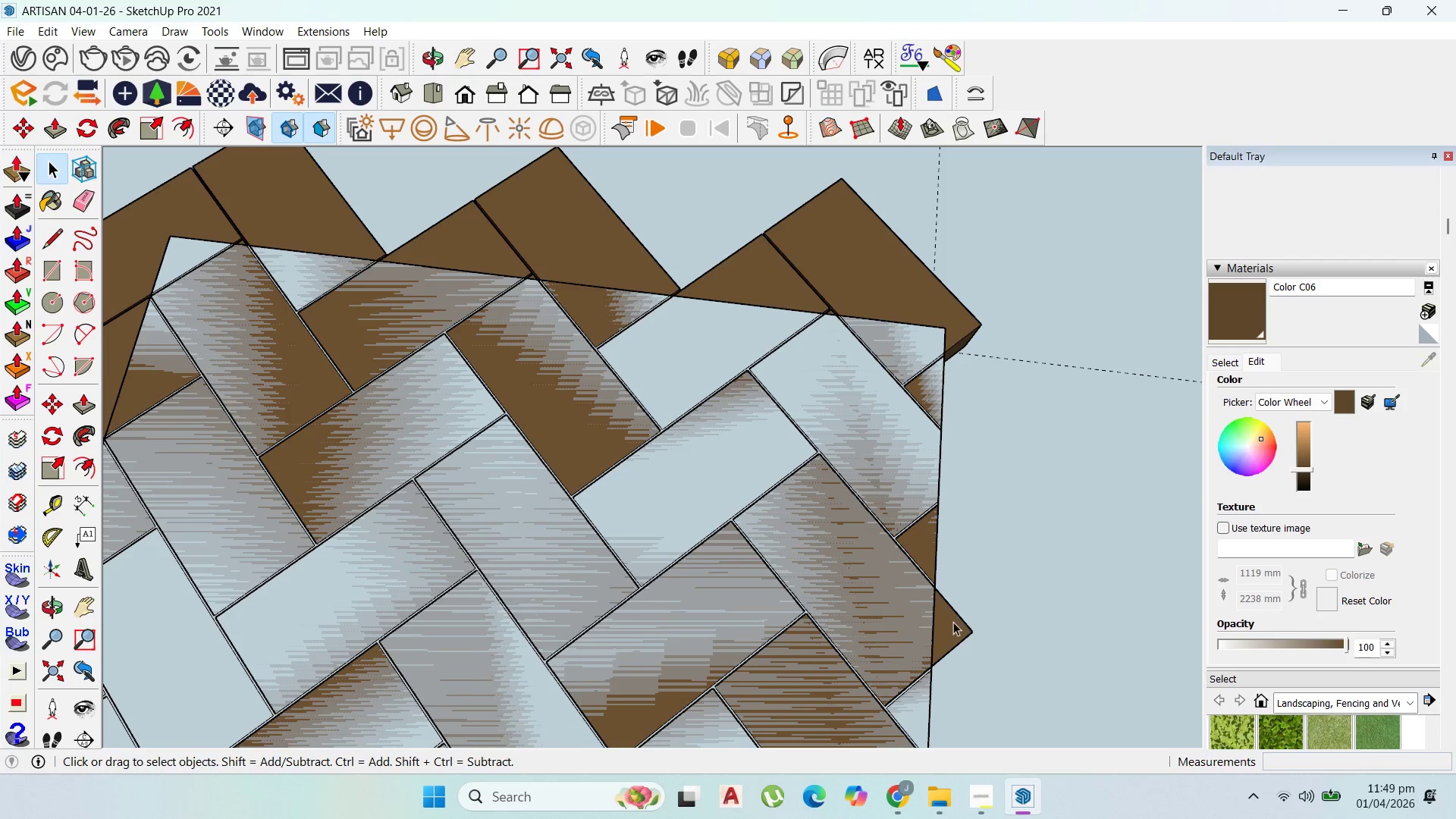 
key(Delete)
 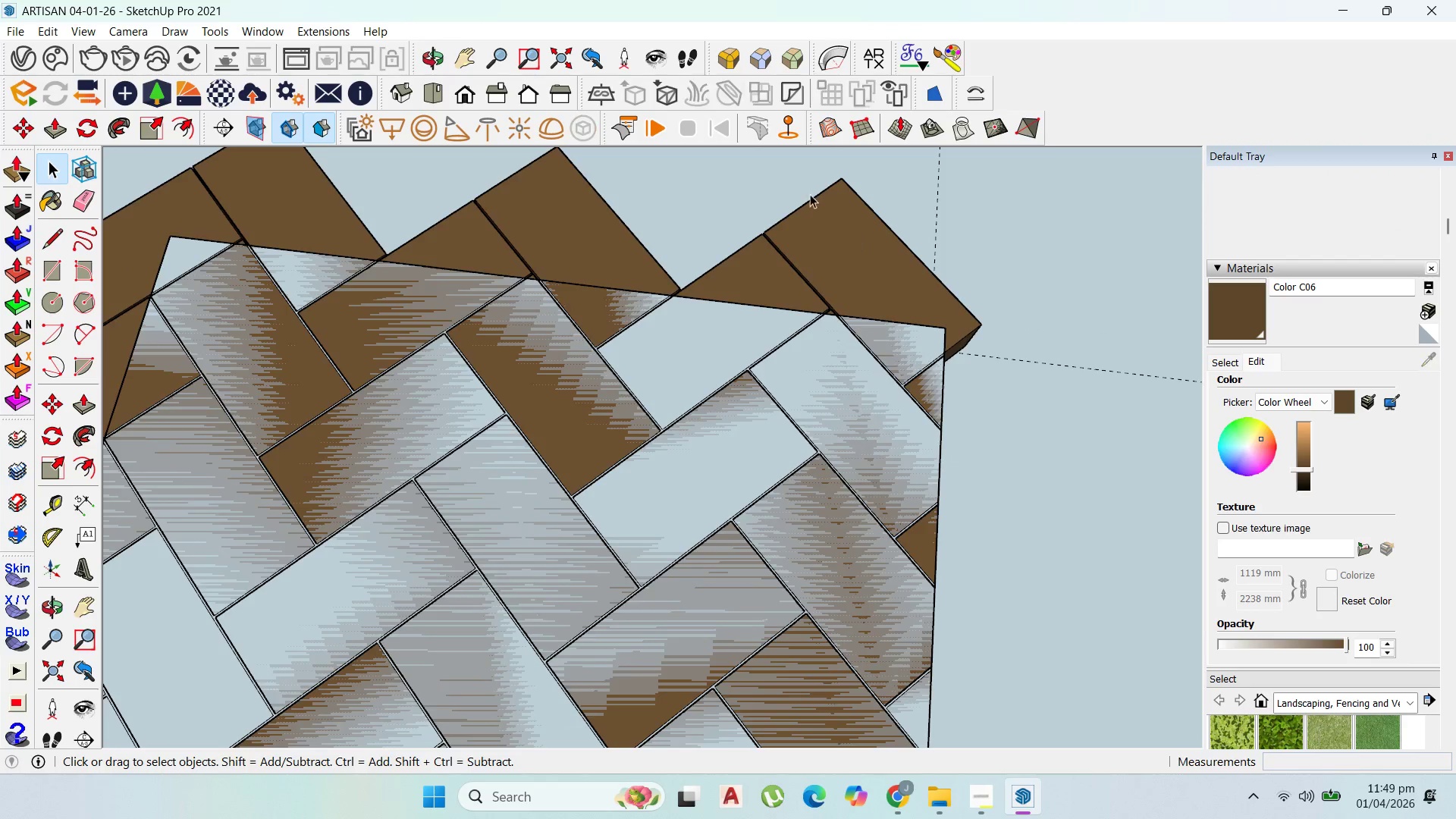 
left_click([865, 466])
 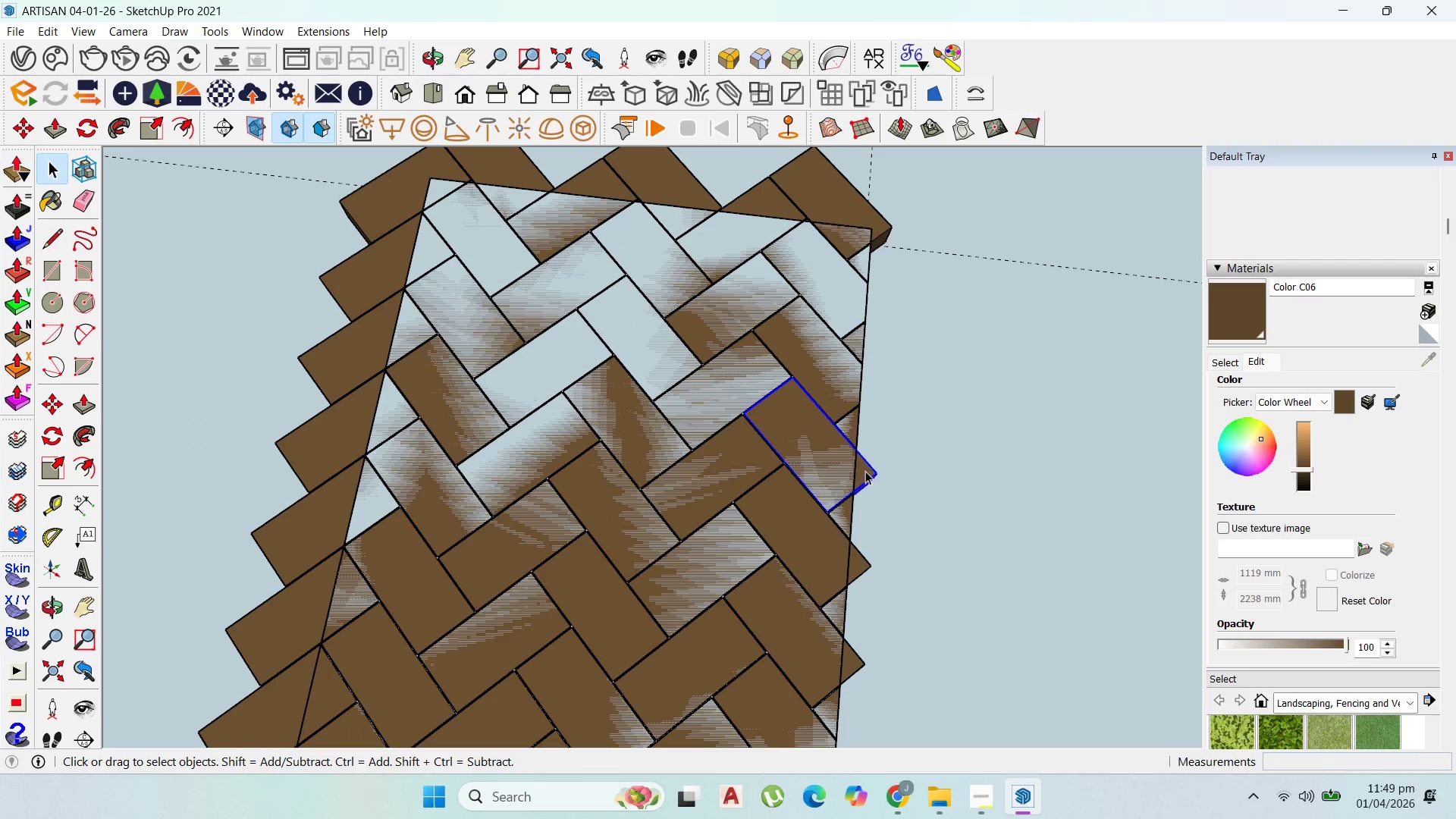 
scroll: coordinate [854, 421], scroll_direction: down, amount: 7.0
 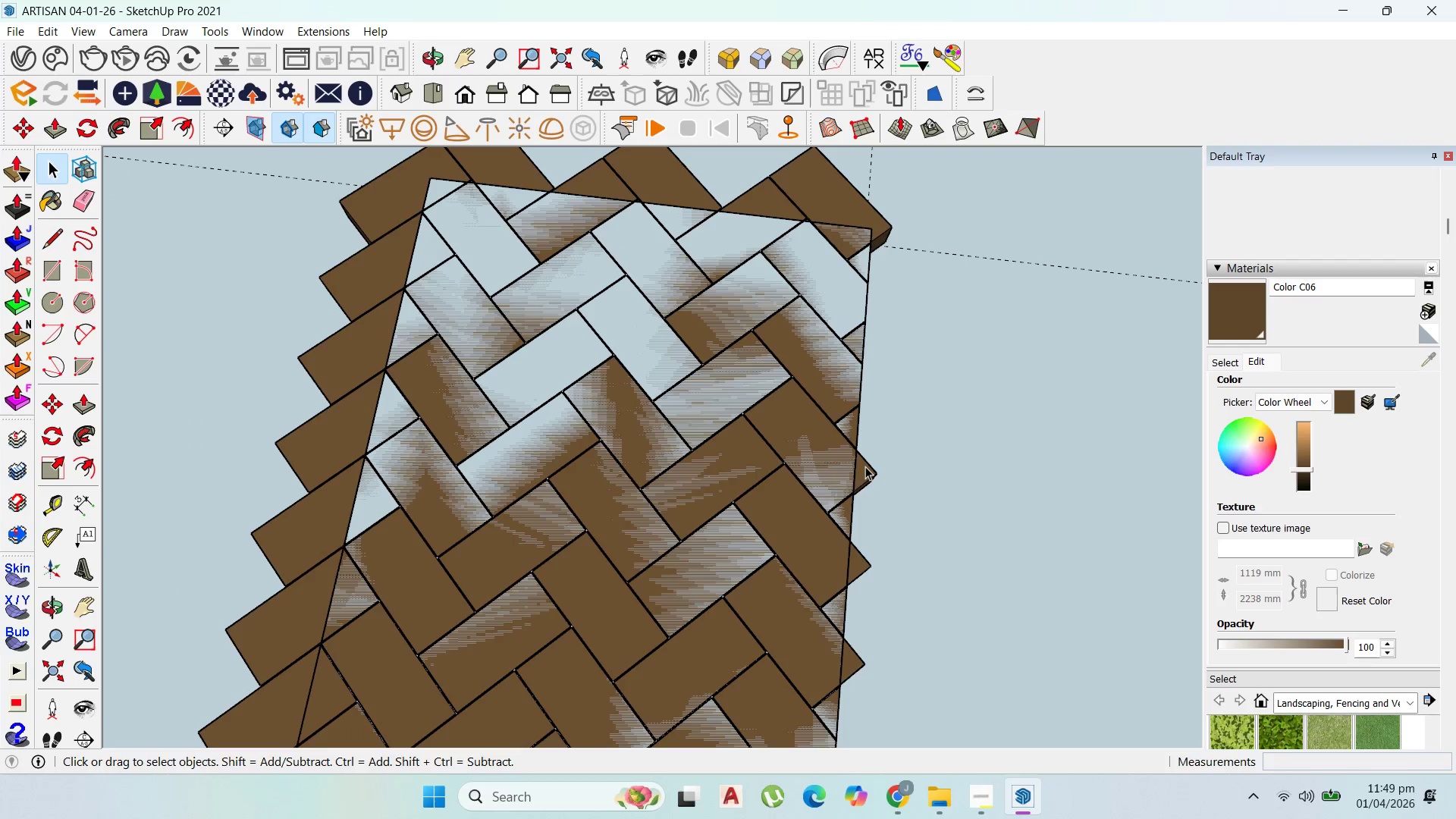 
key(Delete)
 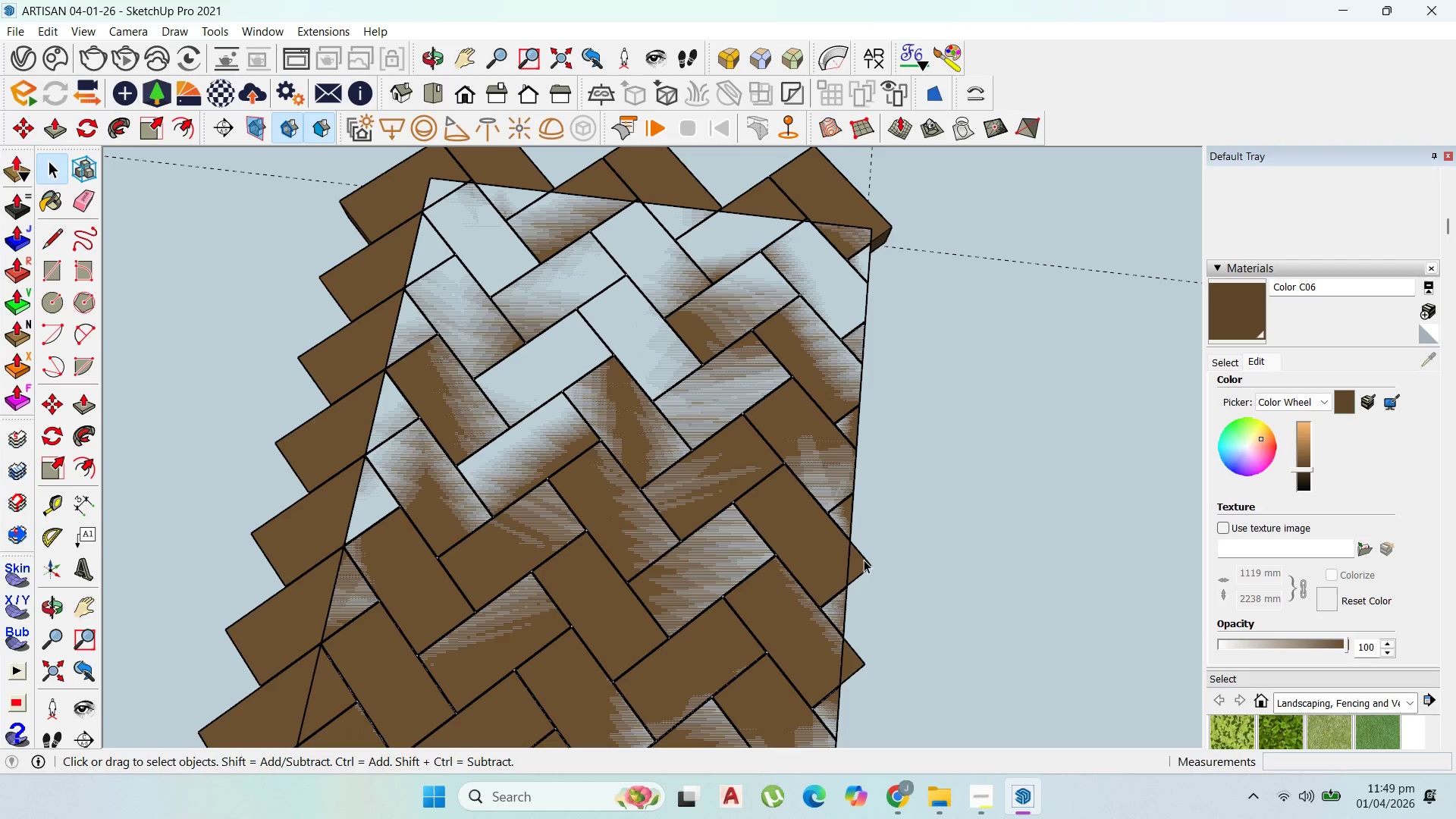 
key(Delete)
 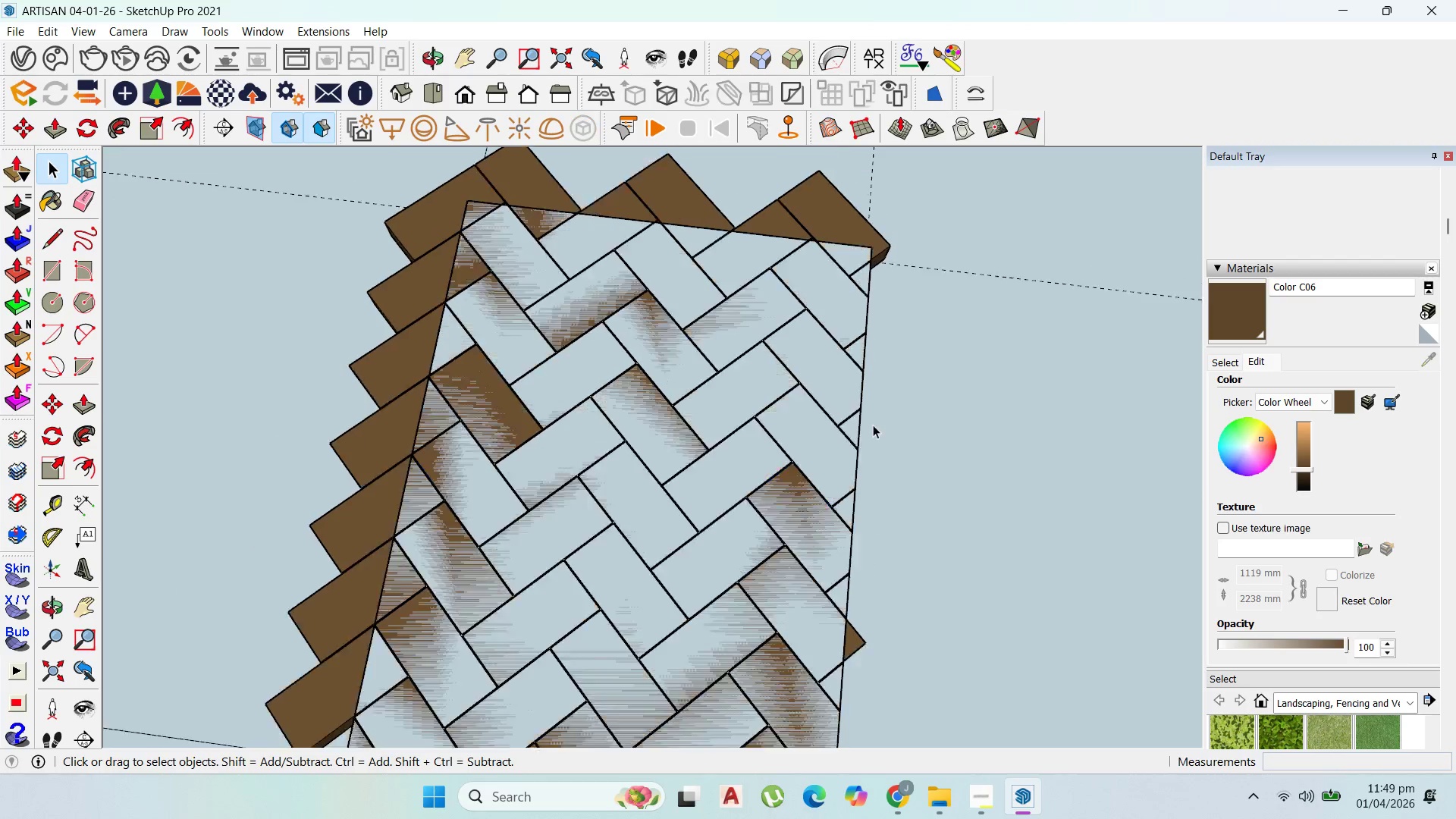 
left_click([856, 583])
 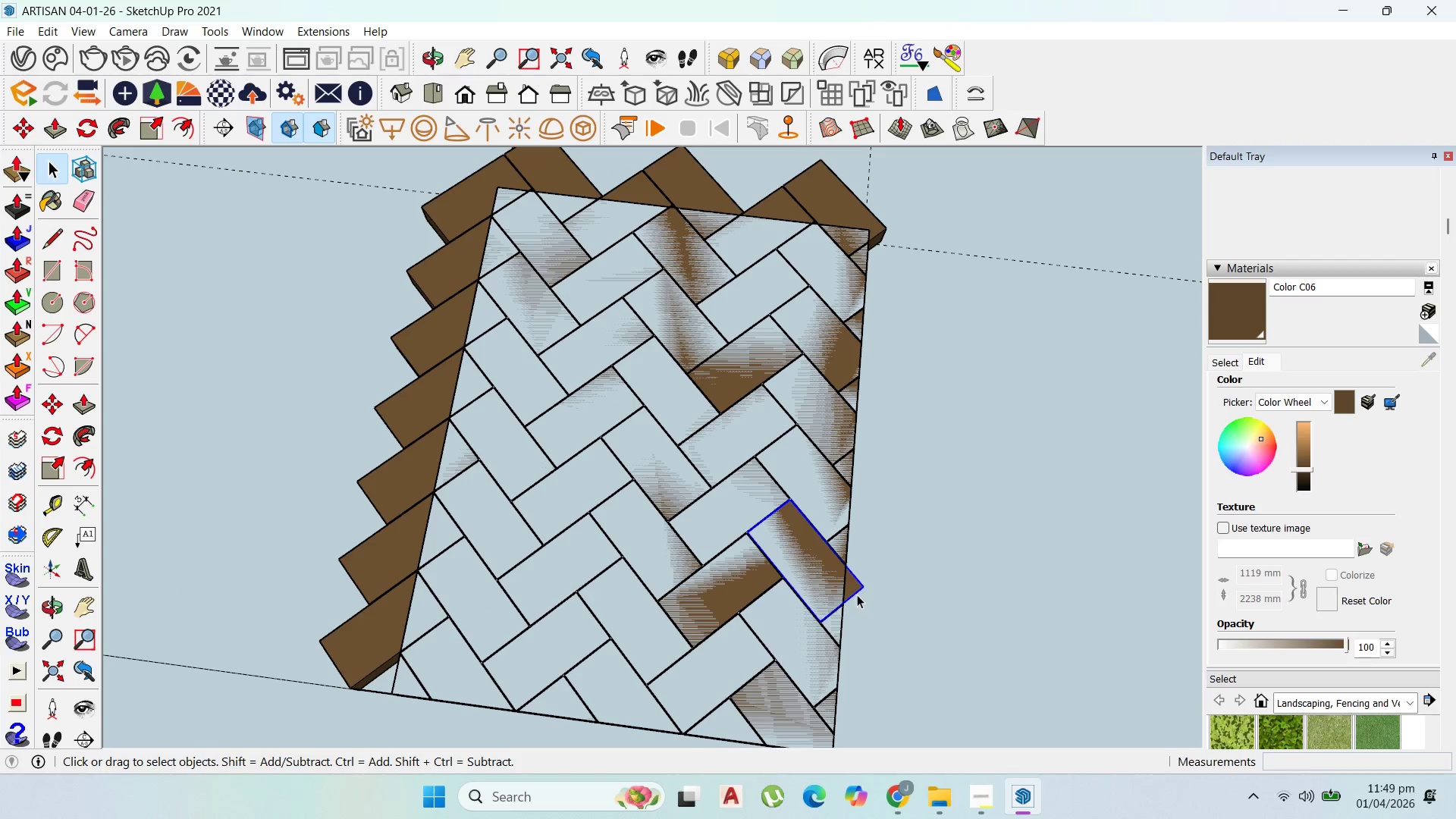 
scroll: coordinate [880, 581], scroll_direction: down, amount: 2.0
 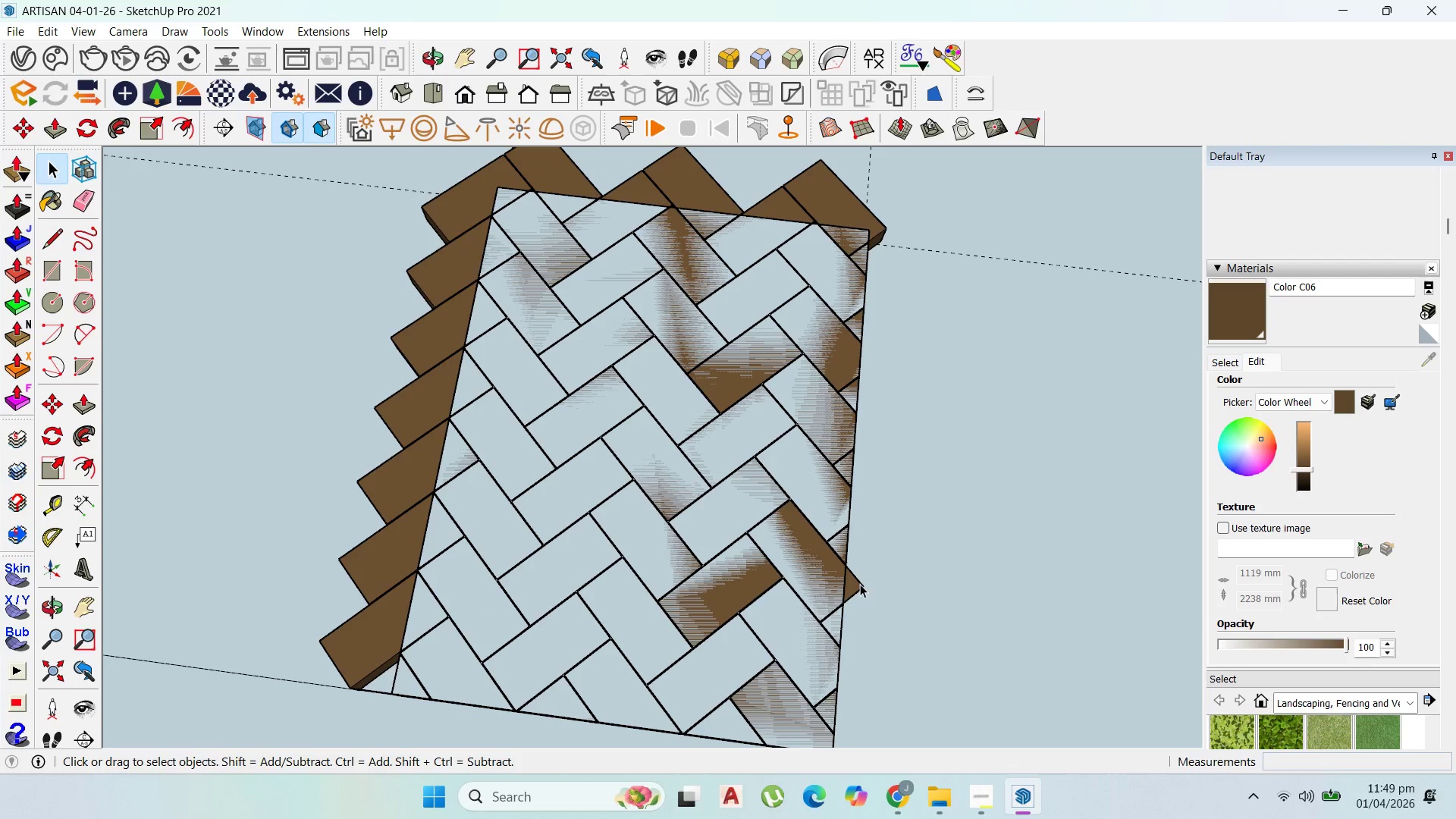 
key(Delete)
 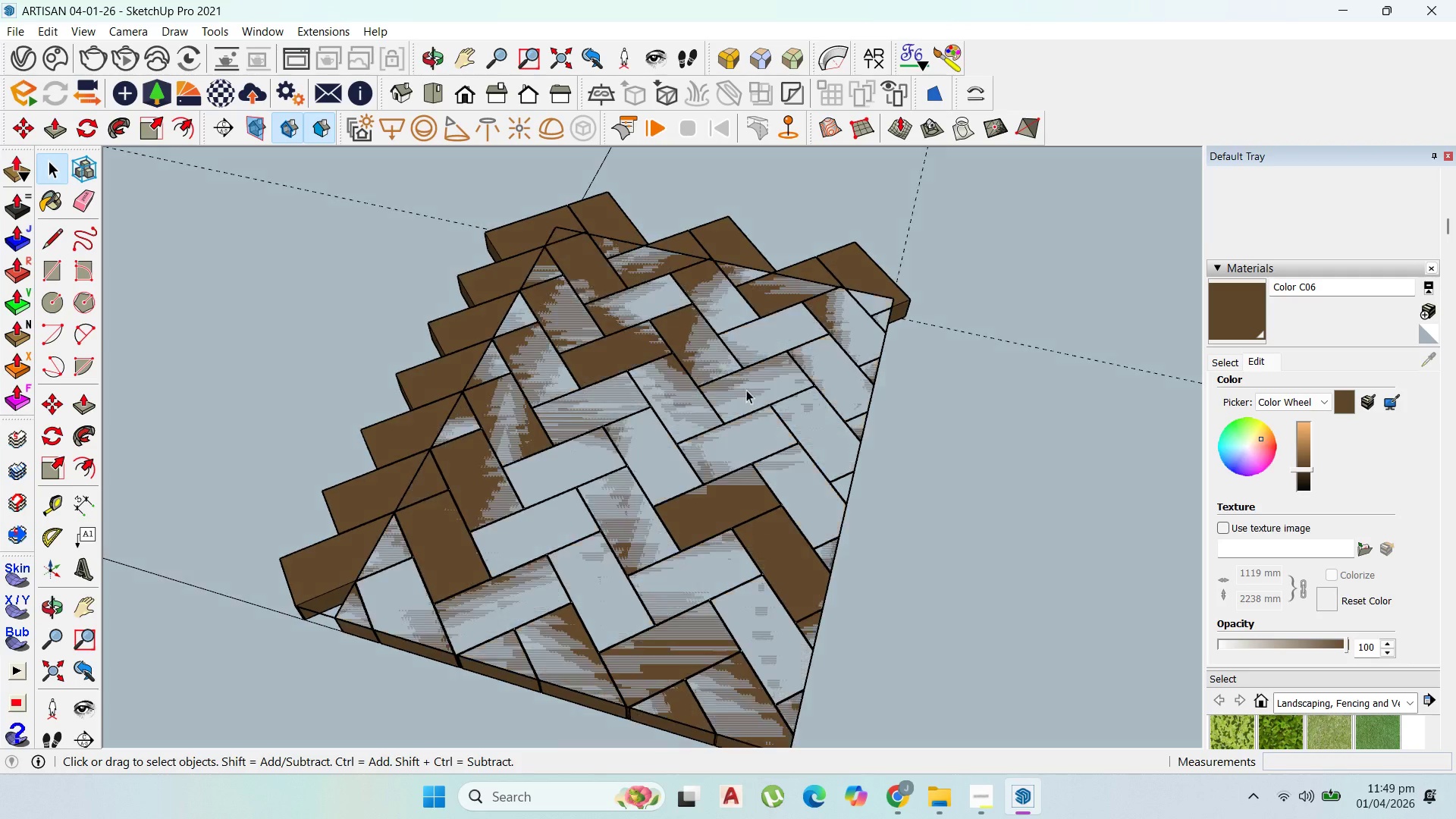 
scroll: coordinate [821, 446], scroll_direction: down, amount: 2.0
 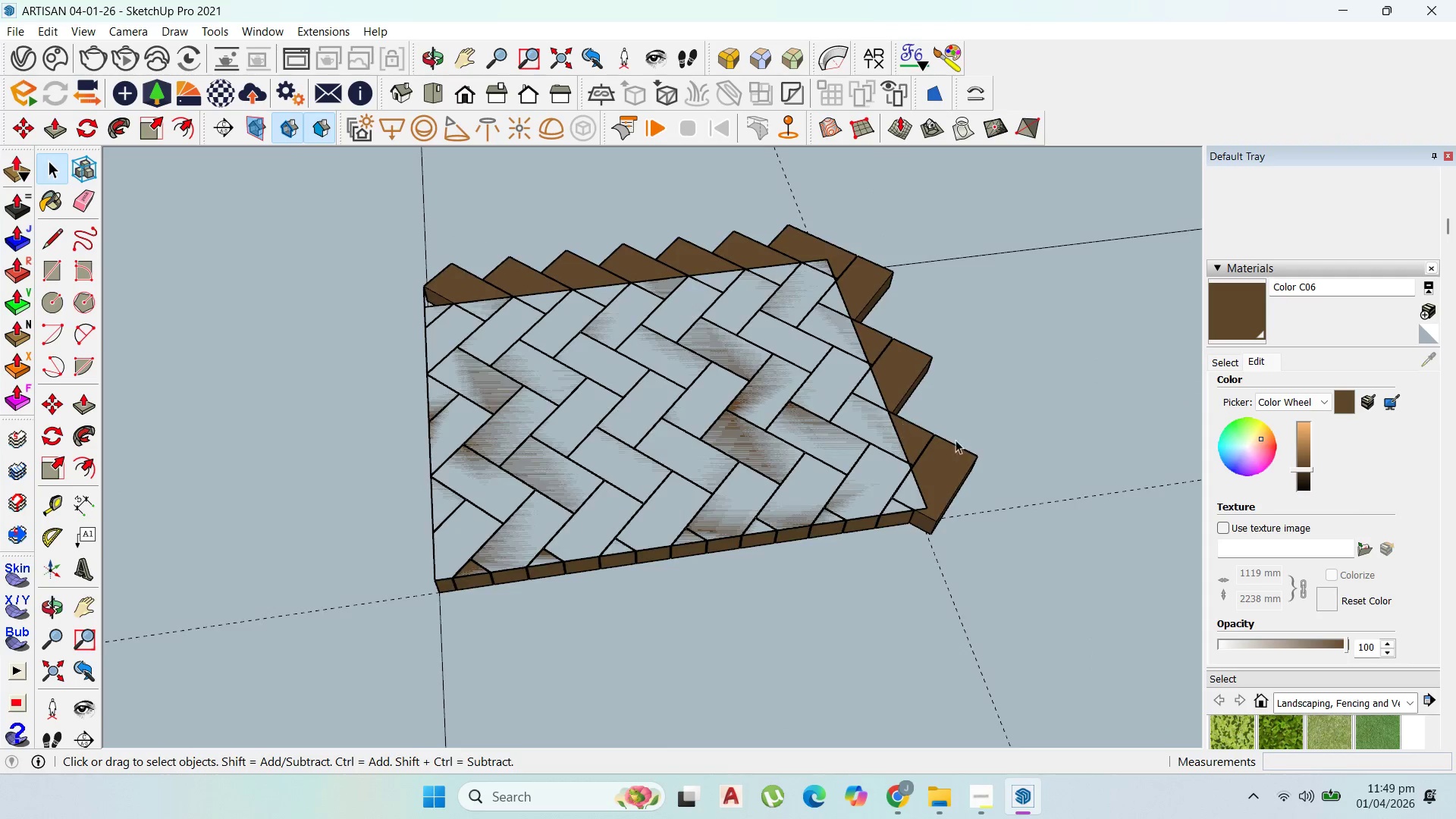 
scroll: coordinate [937, 494], scroll_direction: up, amount: 8.0
 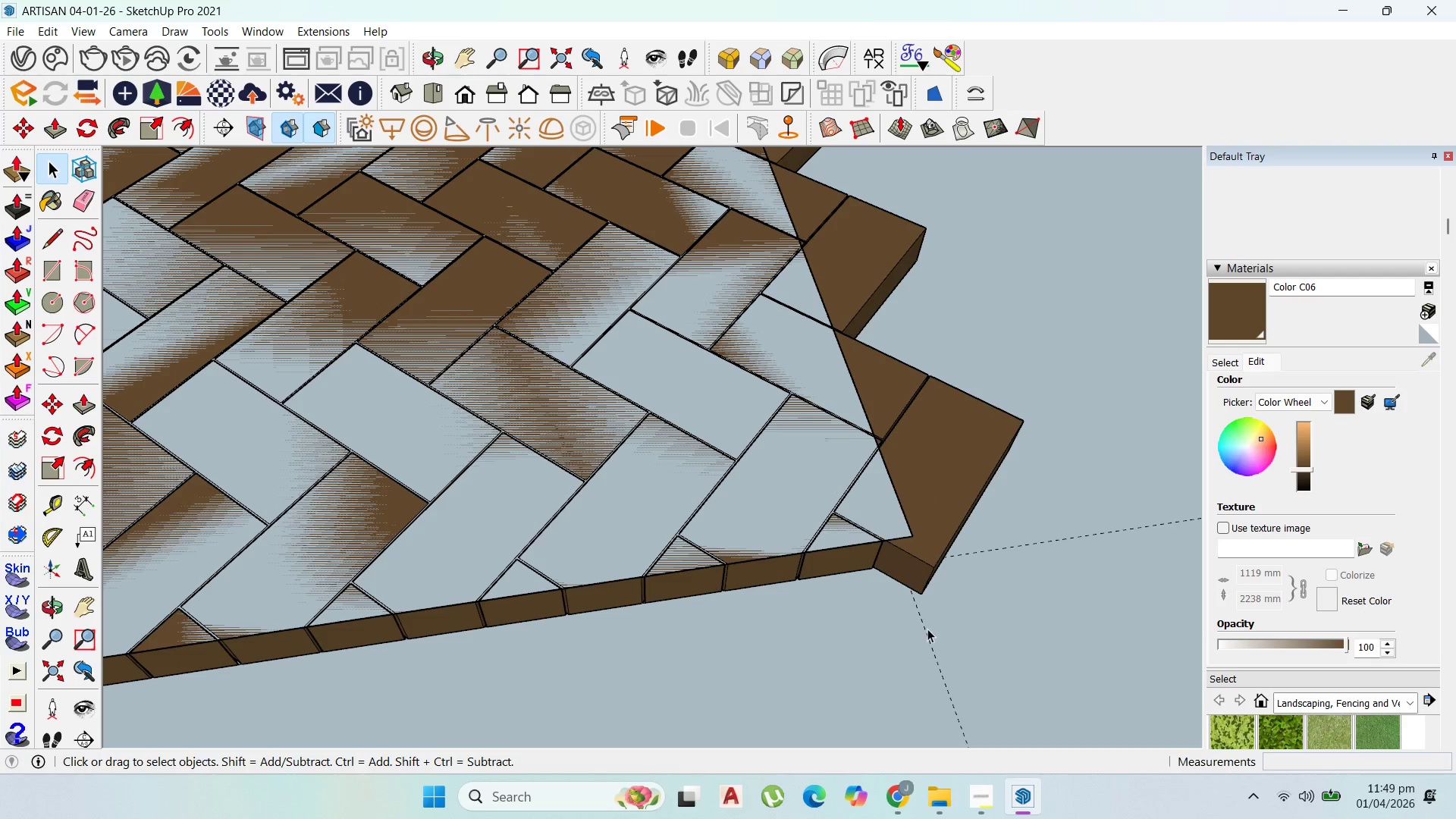 
scroll: coordinate [836, 544], scroll_direction: down, amount: 6.0
 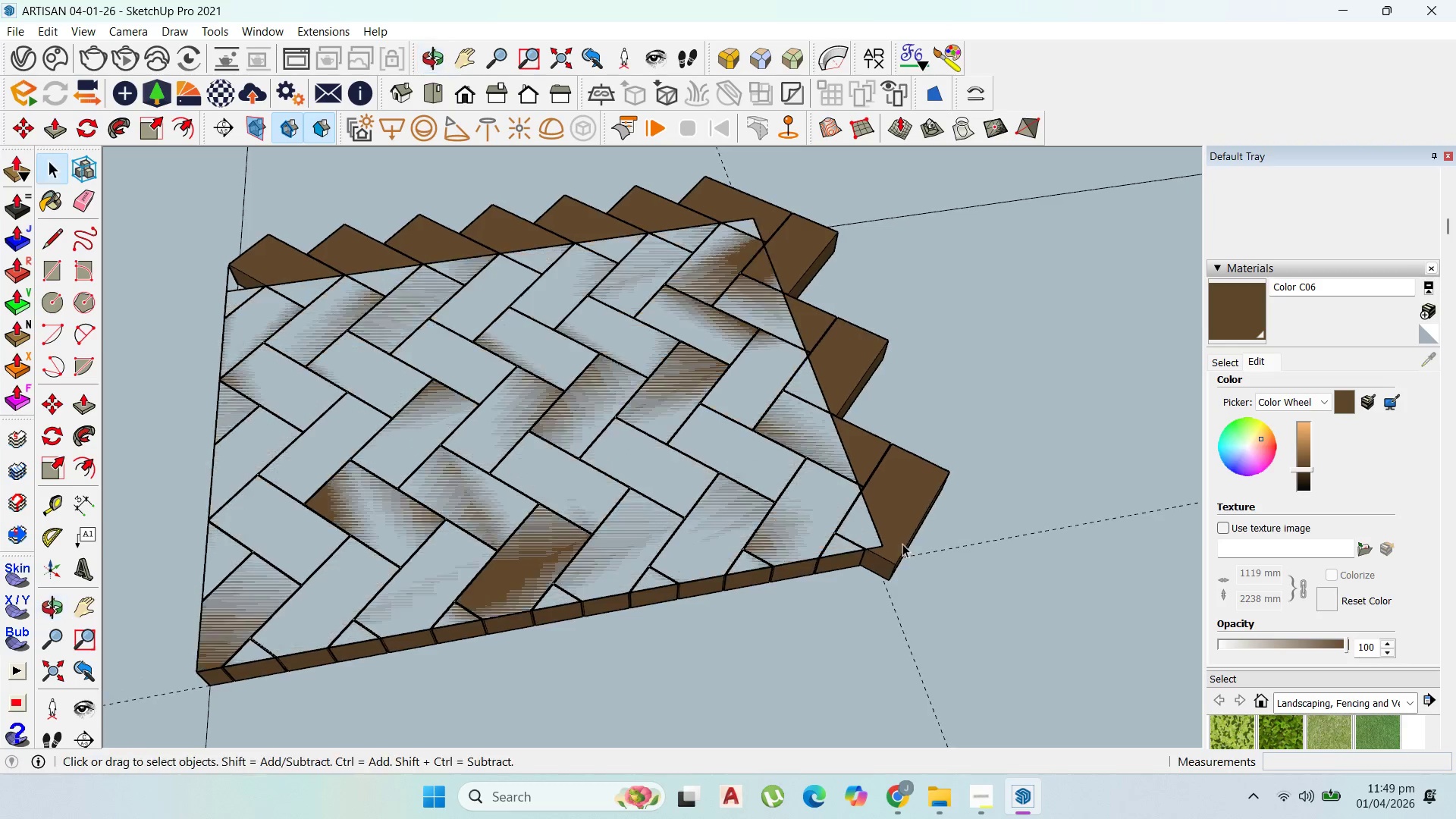 
left_click([908, 521])
 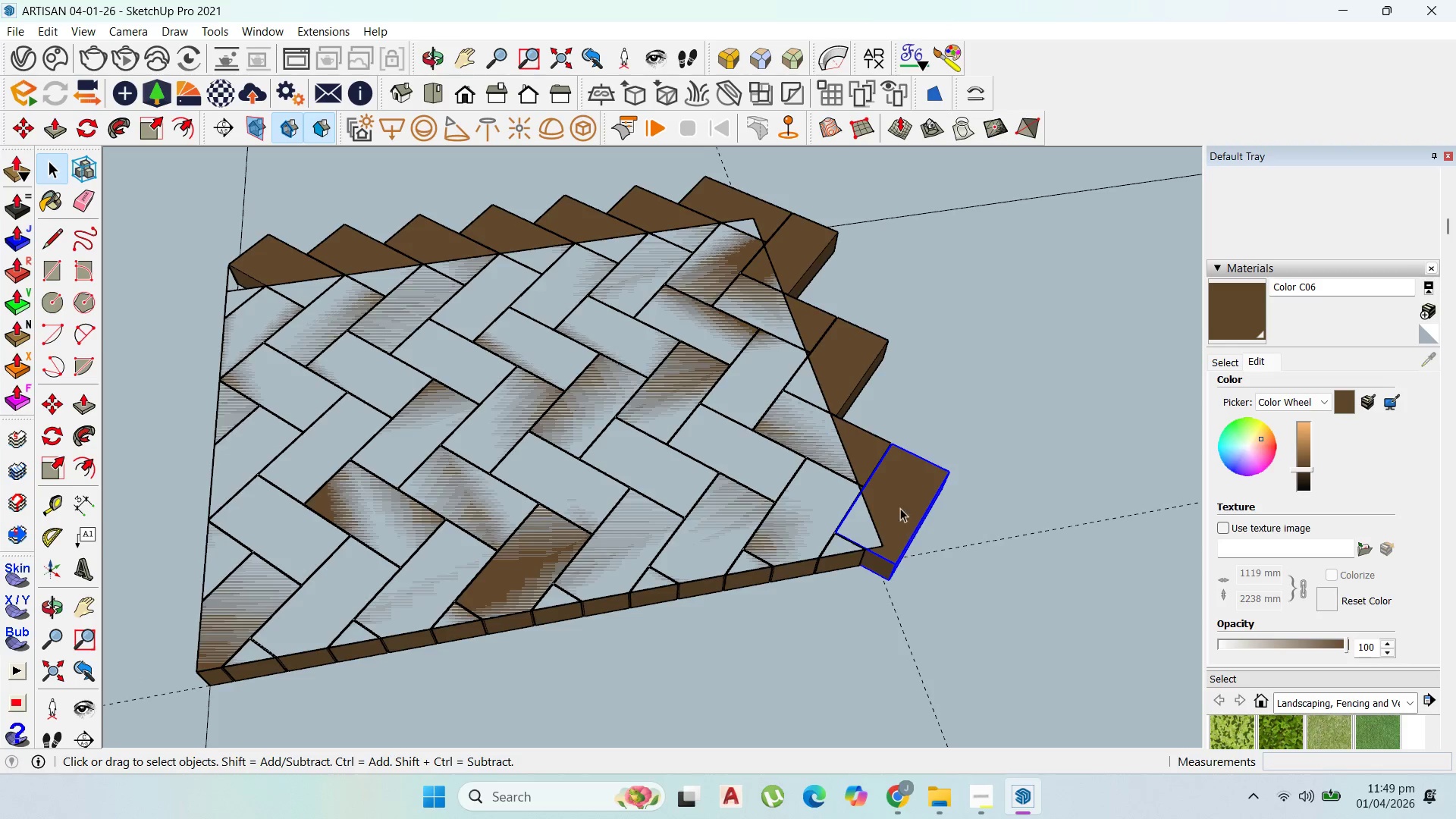 
scroll: coordinate [893, 505], scroll_direction: up, amount: 6.0
 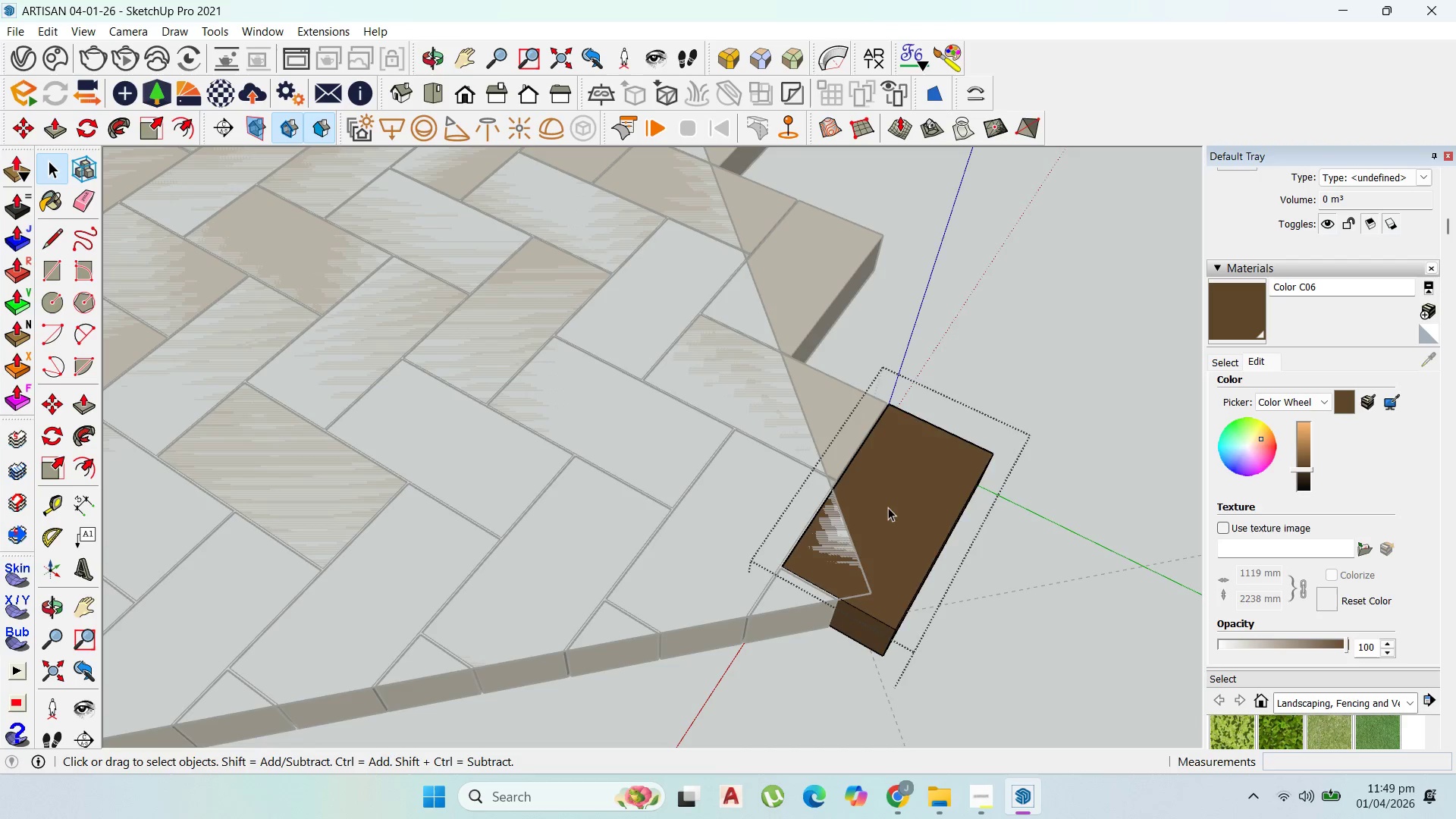 
triple_click([886, 507])
 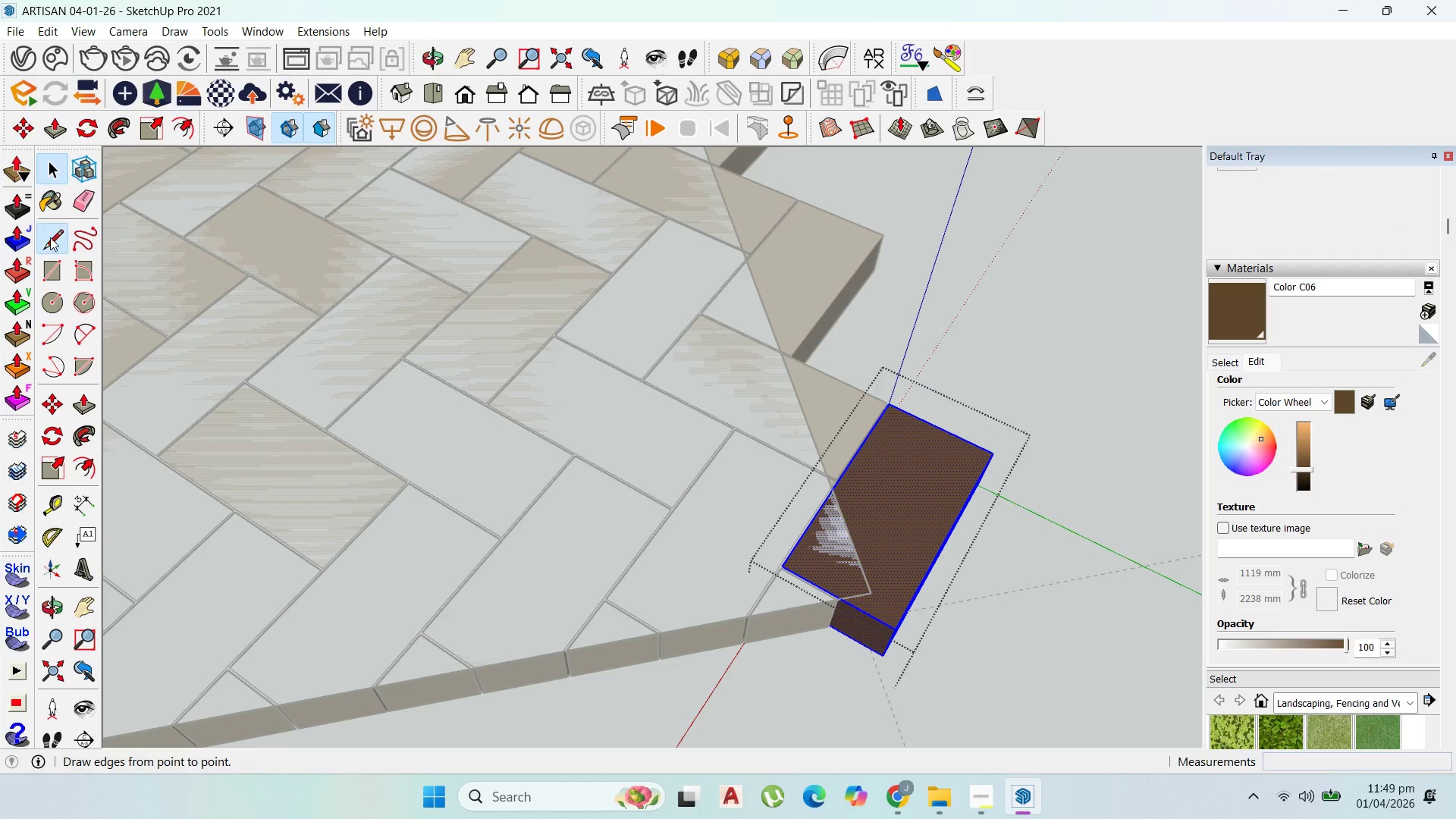 
scroll: coordinate [841, 572], scroll_direction: up, amount: 9.0
 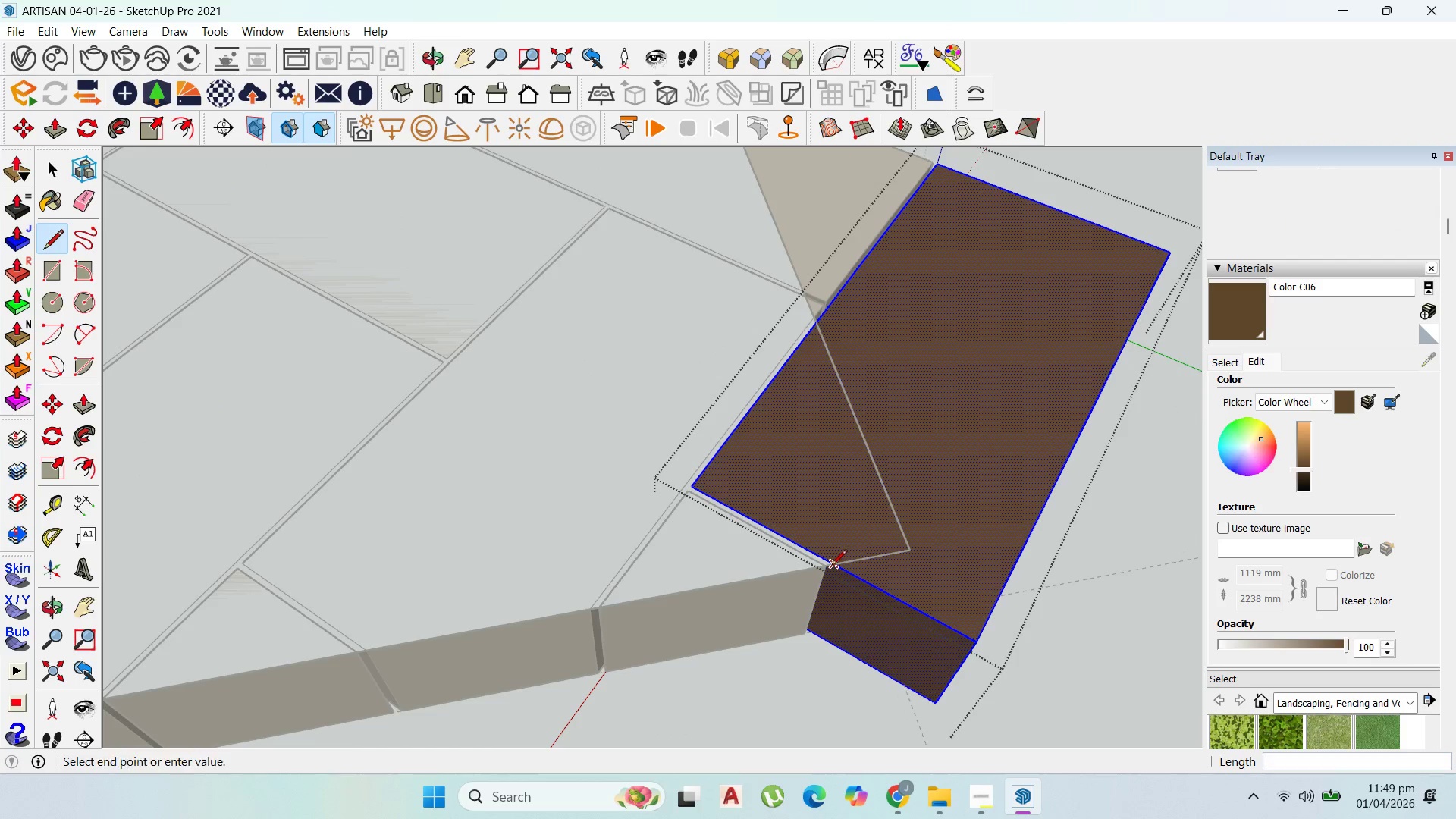 
left_click_drag(start_coordinate=[831, 566], to_coordinate=[836, 566])
 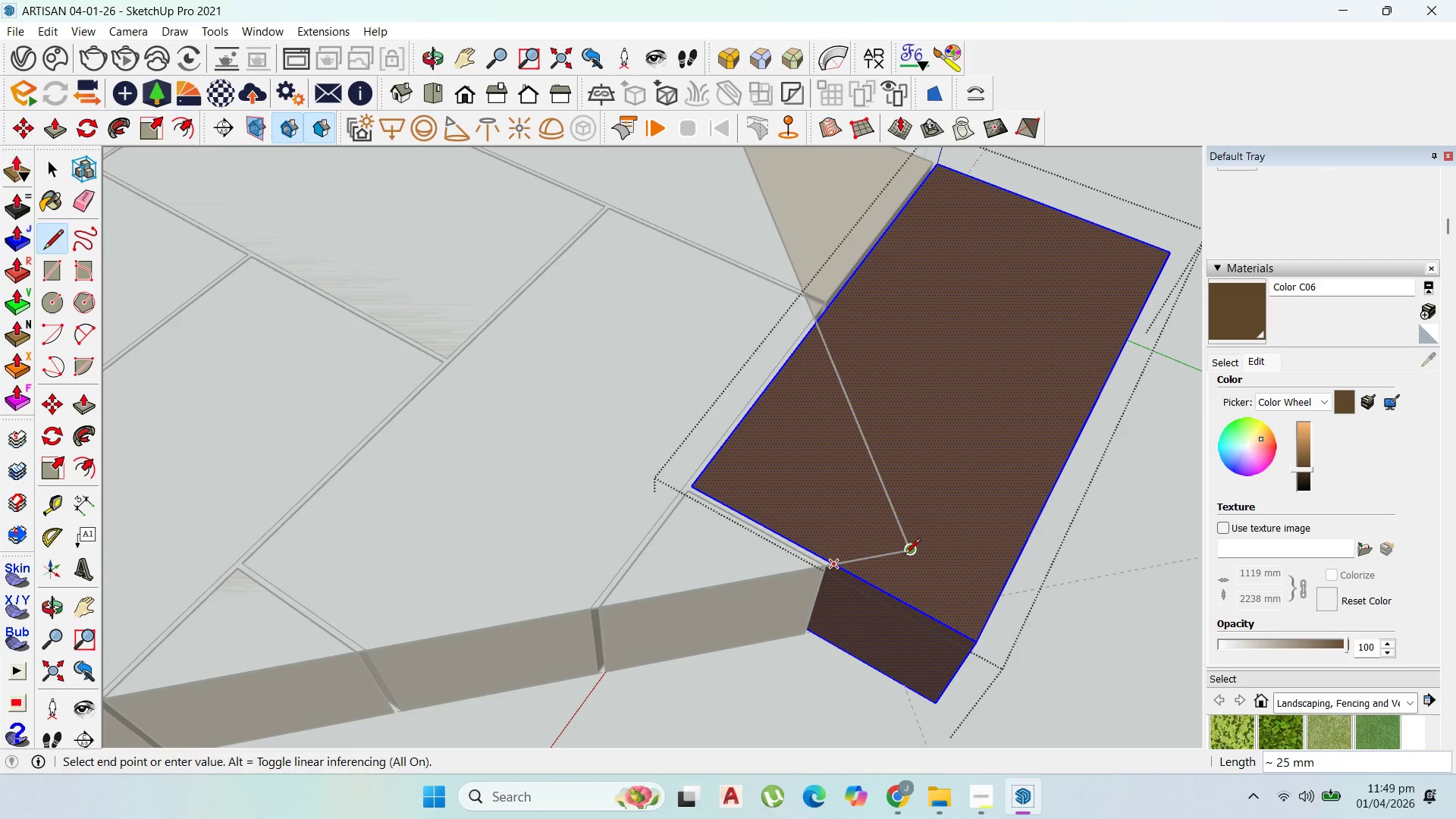 
left_click([905, 554])
 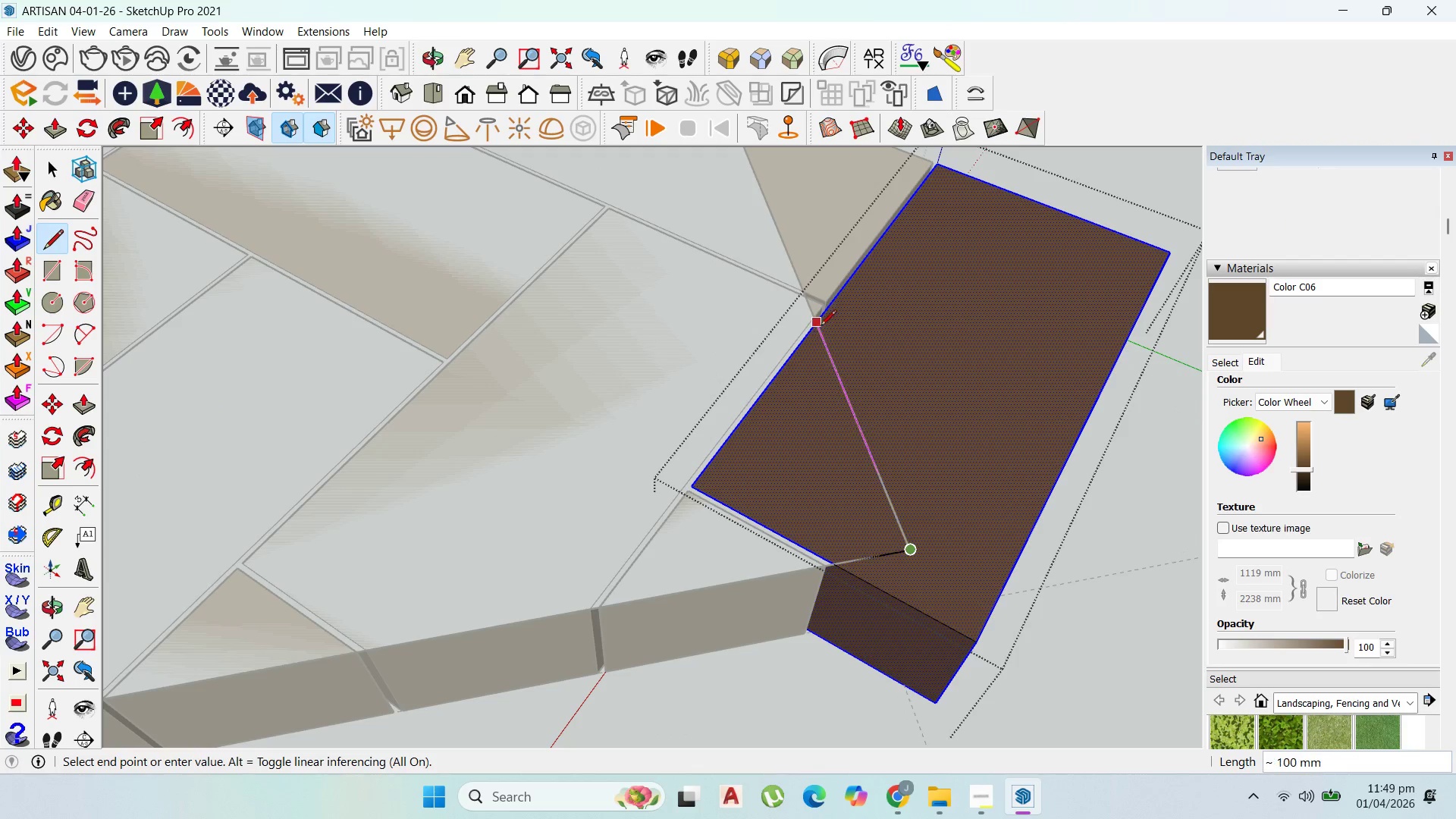 
left_click([821, 323])
 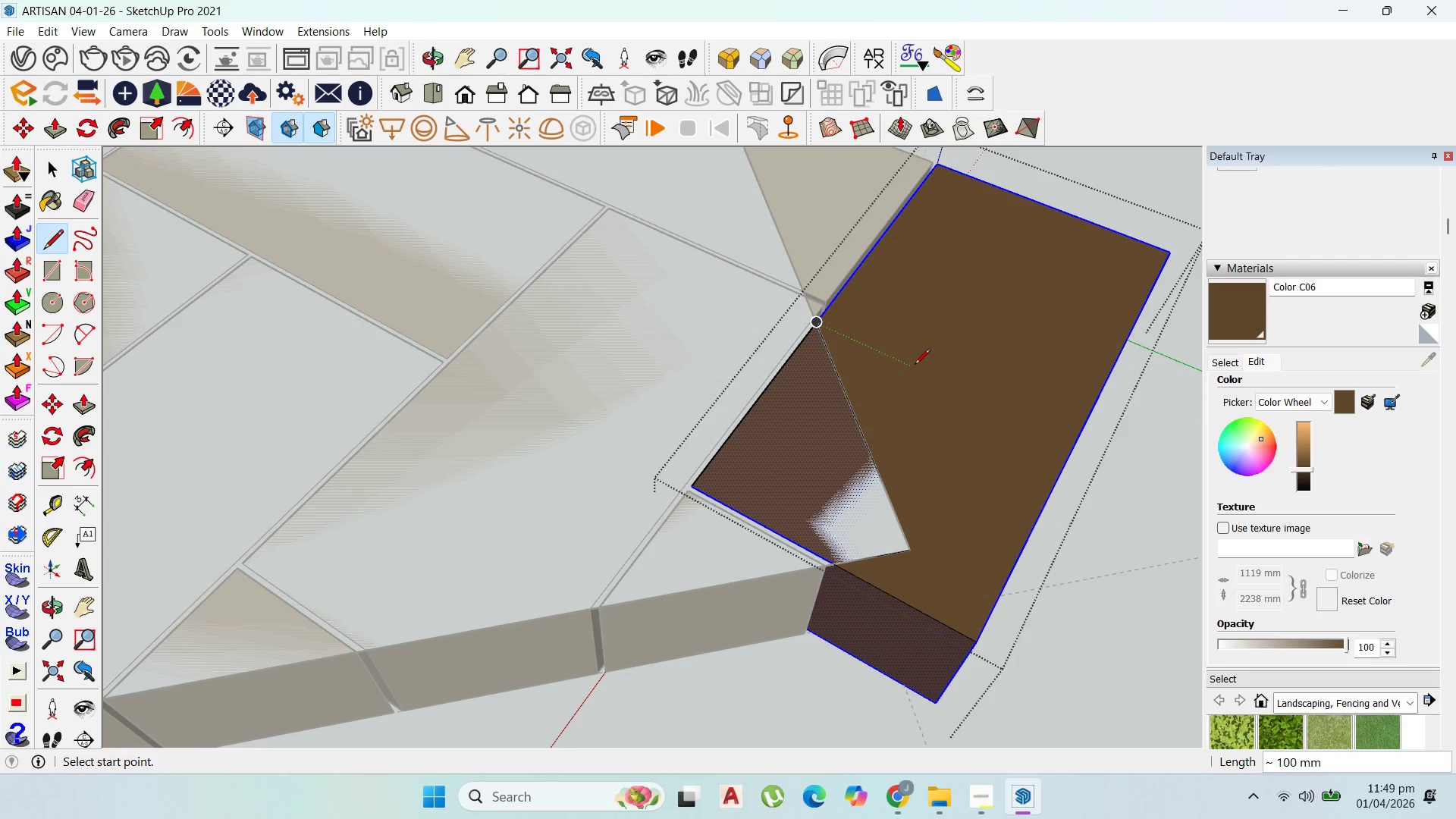 
scroll: coordinate [932, 406], scroll_direction: down, amount: 3.0
 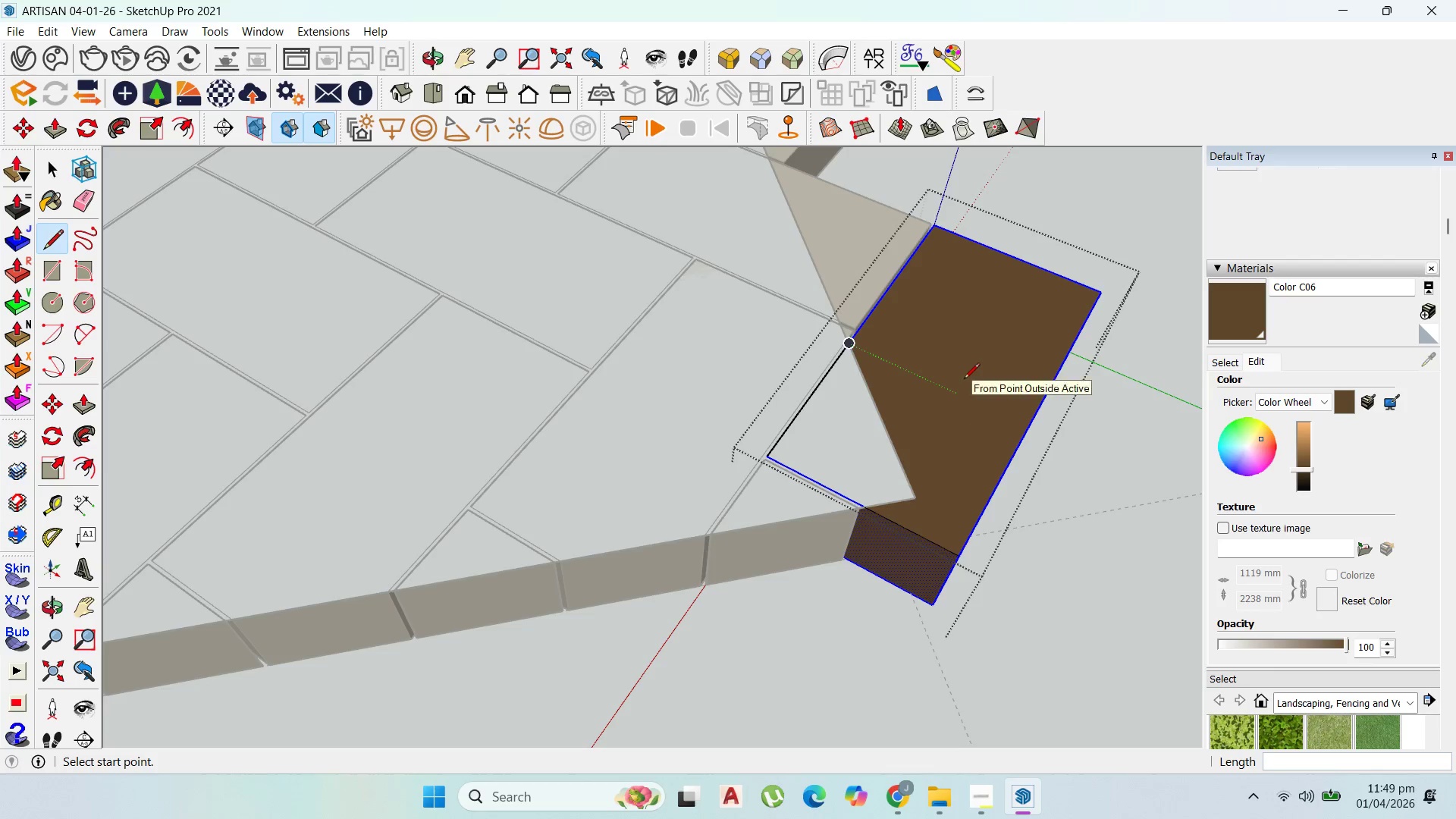 
key(P)
 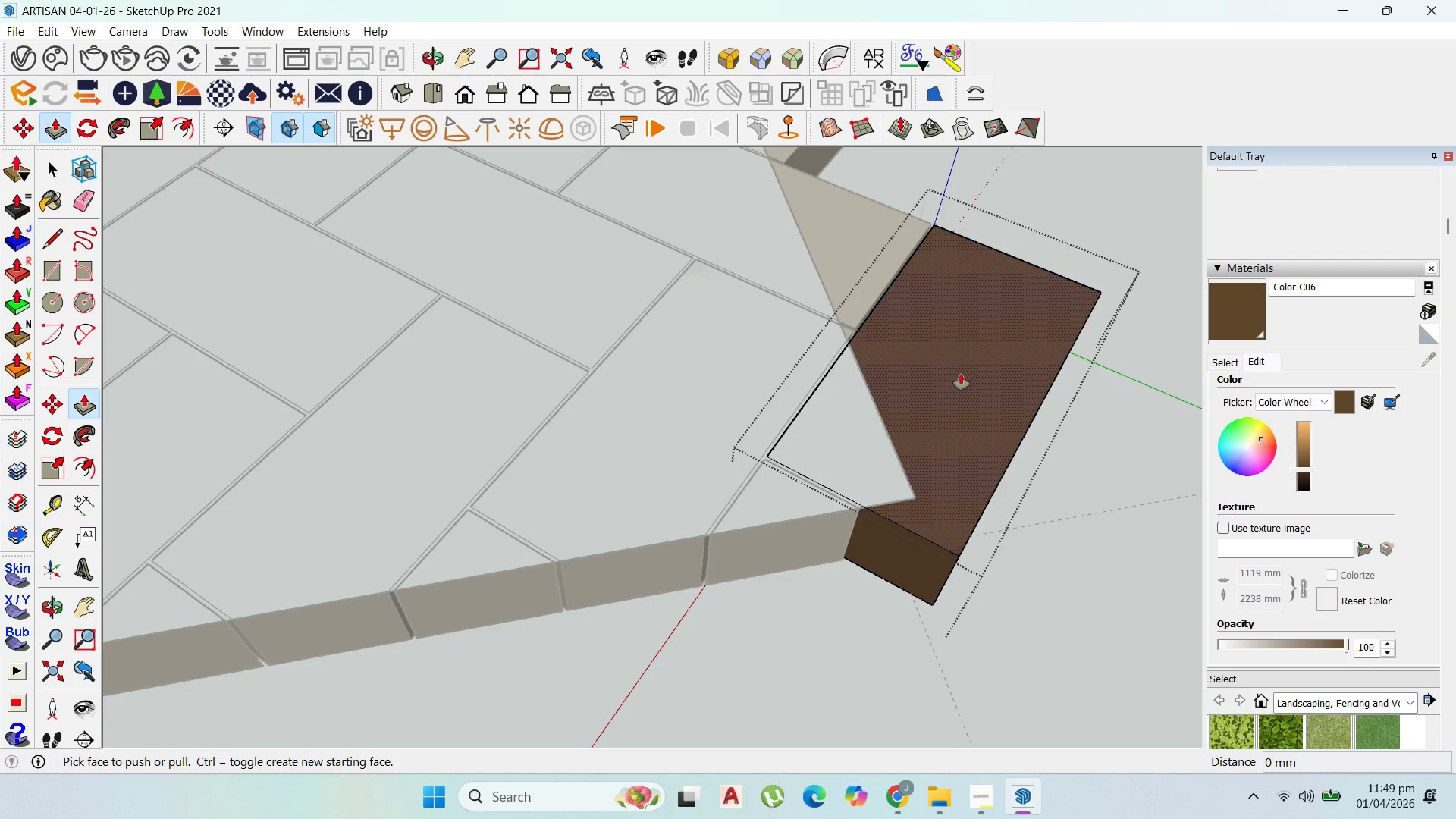 
left_click_drag(start_coordinate=[962, 372], to_coordinate=[938, 525])
 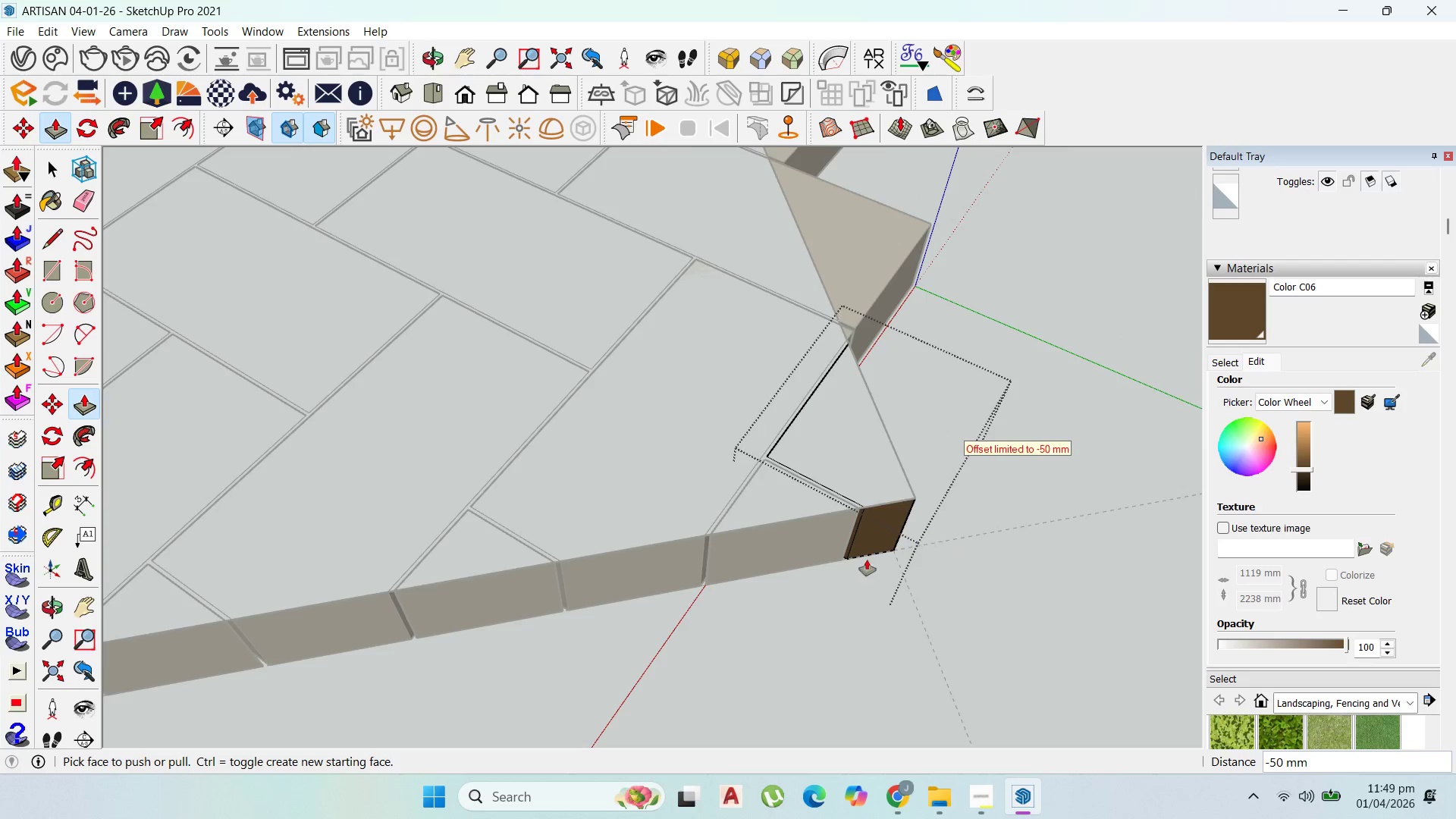 
scroll: coordinate [786, 612], scroll_direction: down, amount: 11.0
 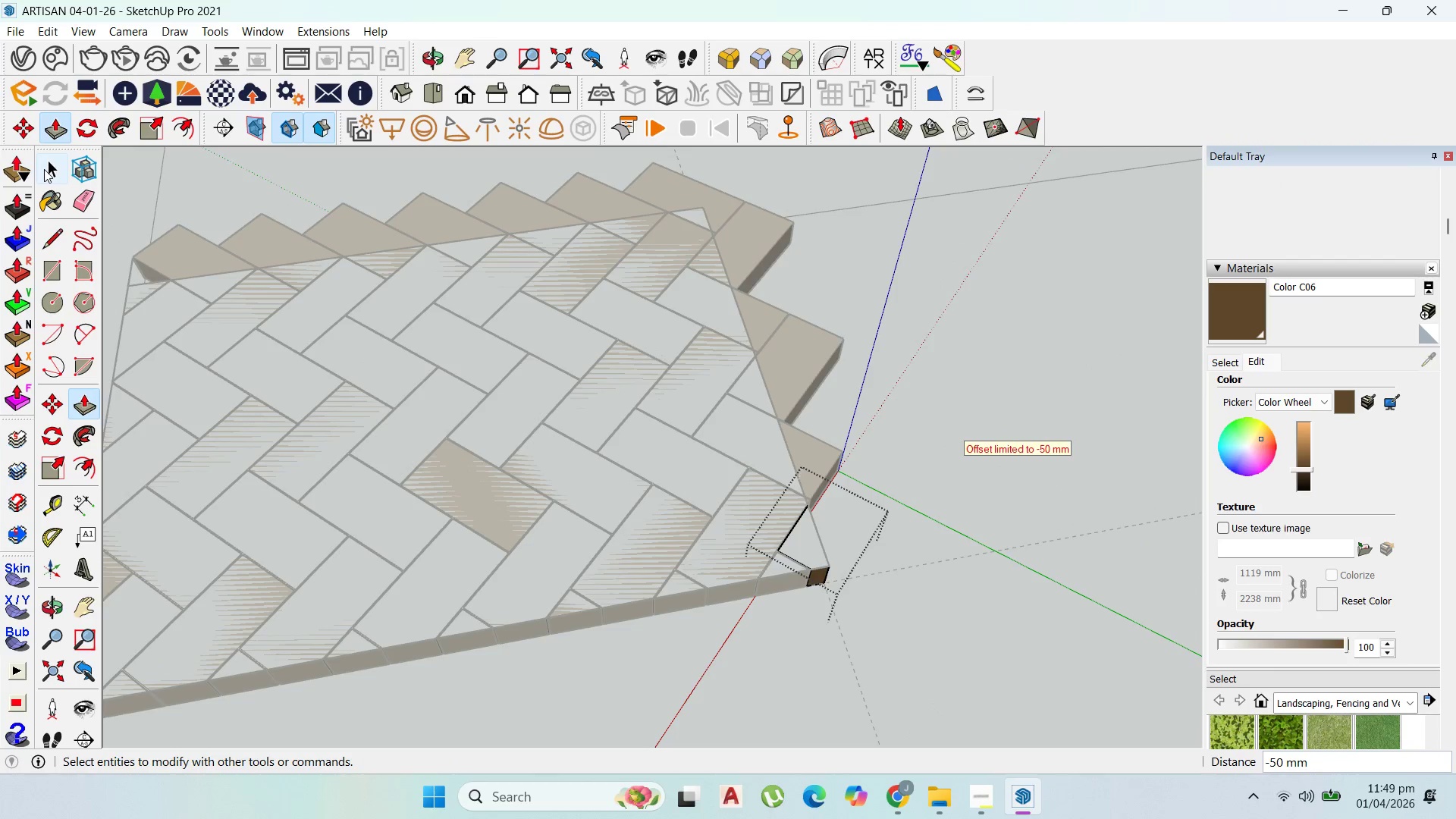 
hold_key(key=Escape, duration=18.0)
 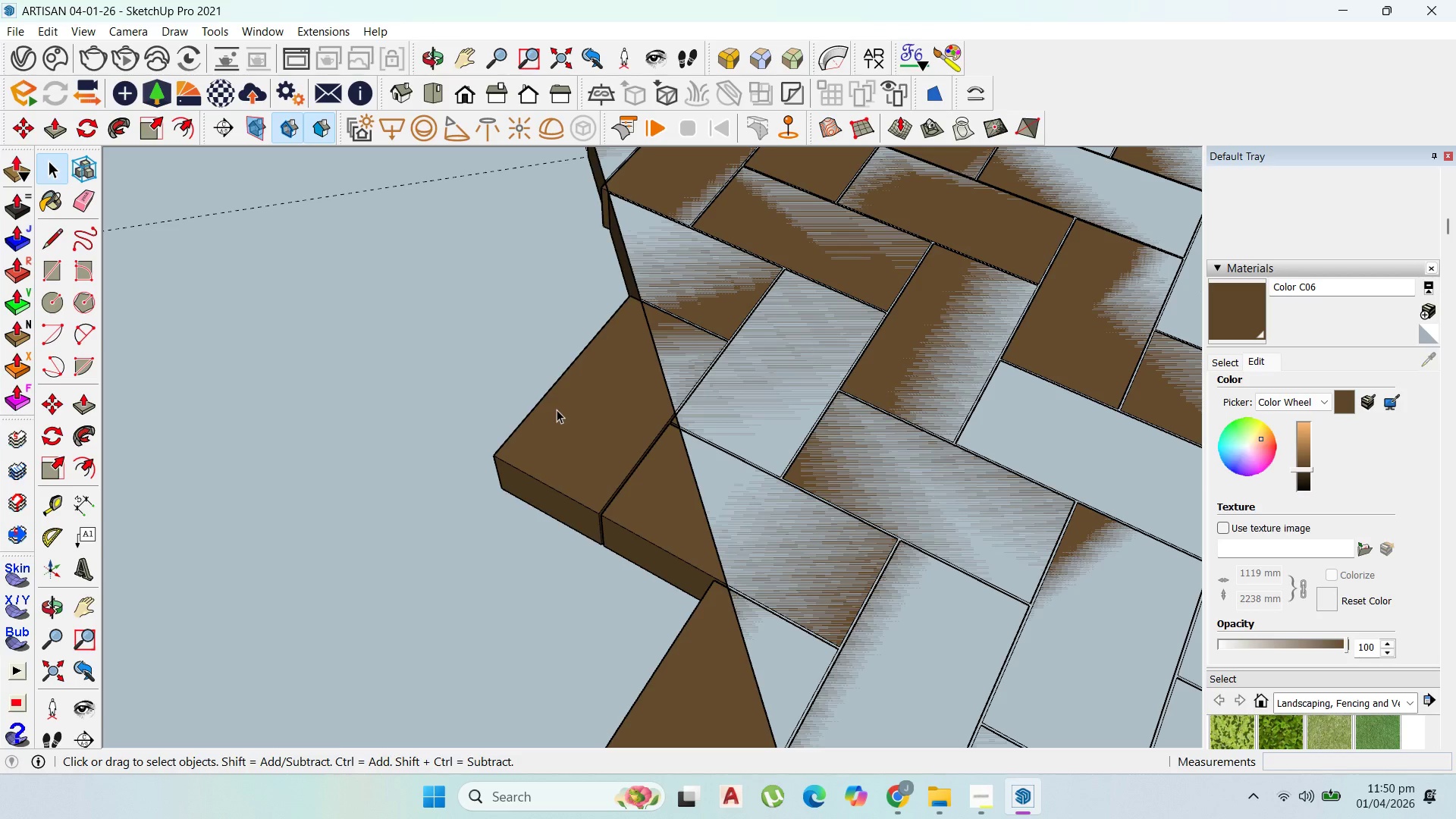 
scroll: coordinate [767, 363], scroll_direction: down, amount: 5.0
 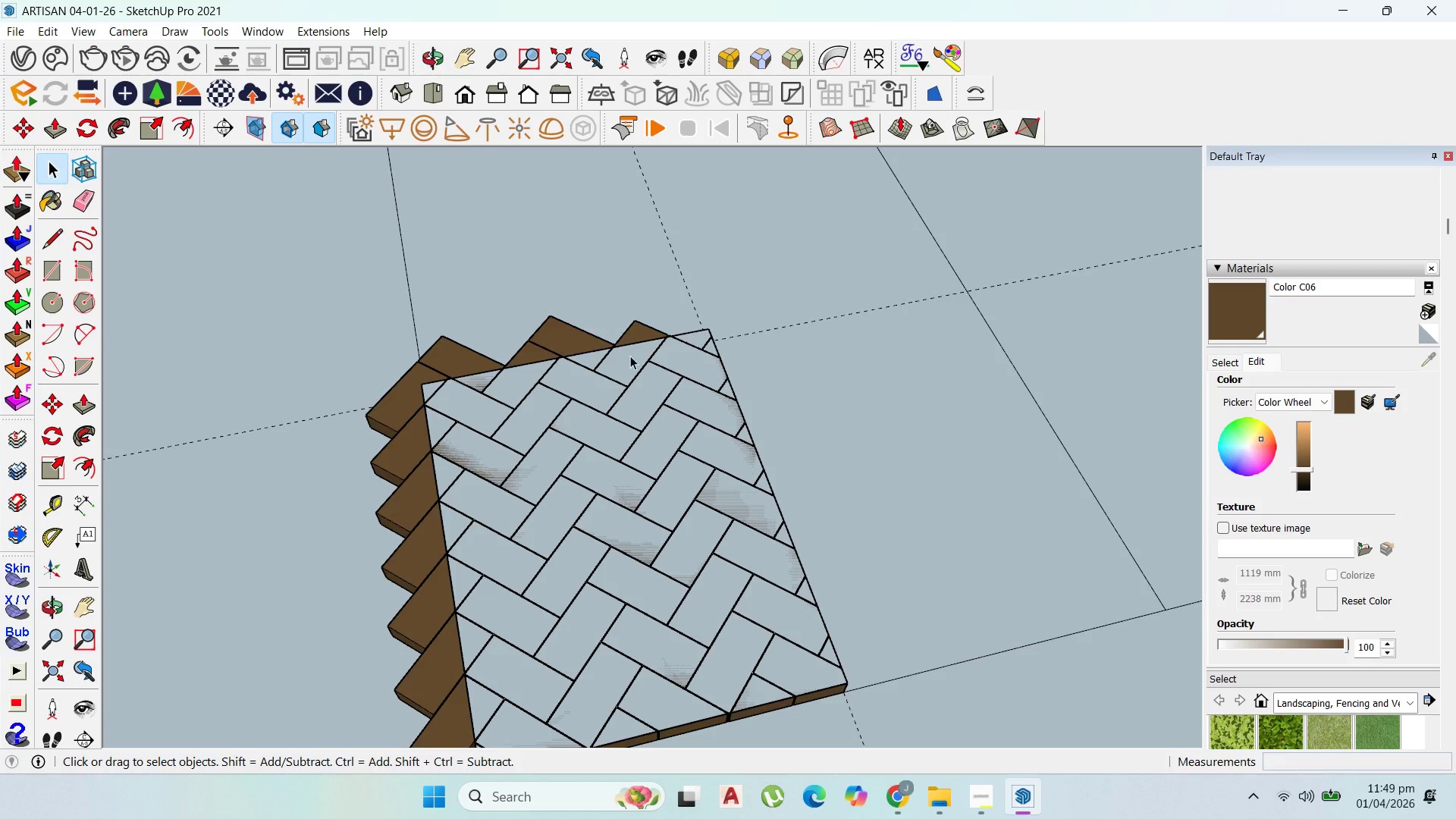 
scroll: coordinate [525, 593], scroll_direction: up, amount: 1.0
 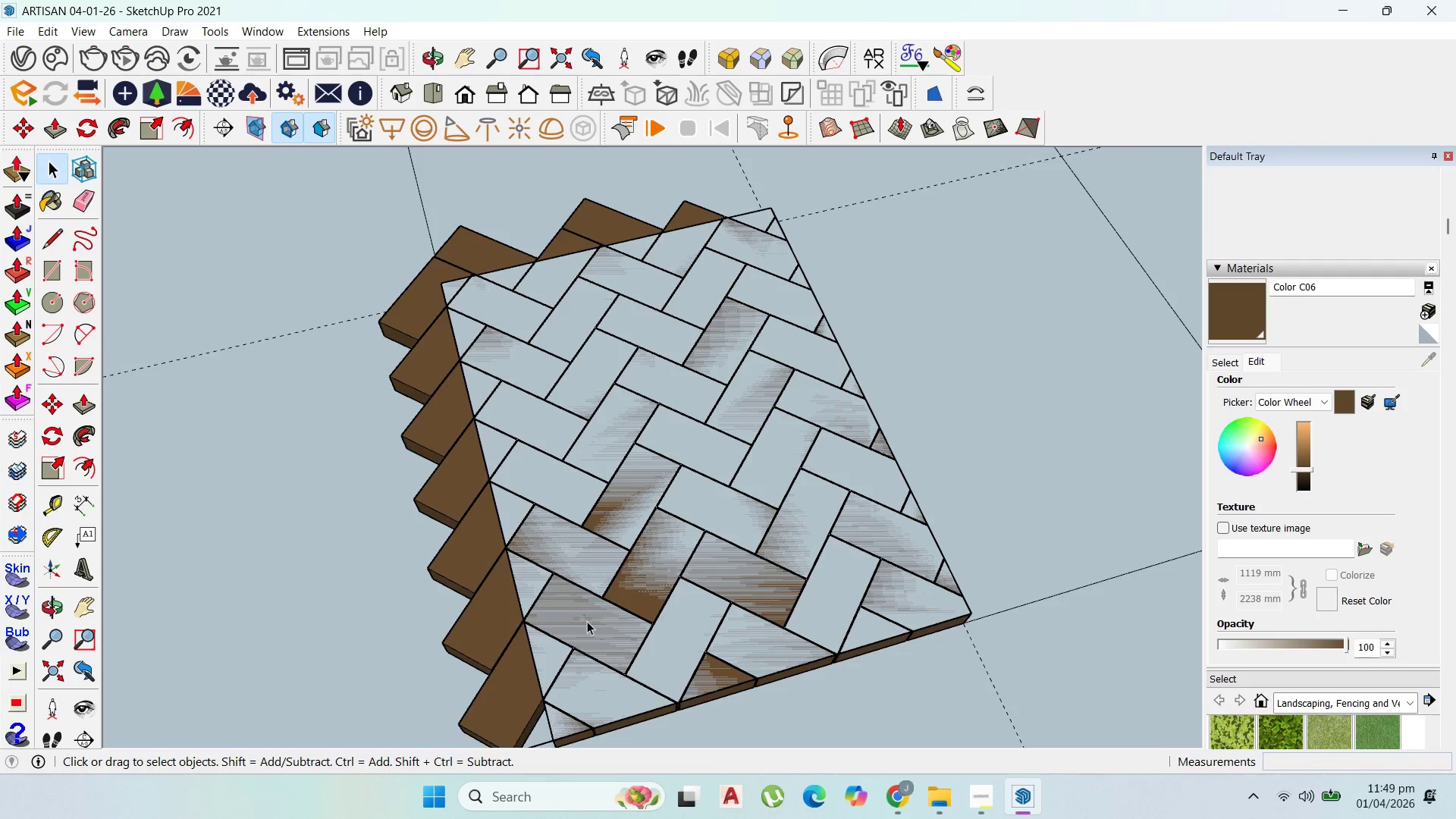 
left_click([736, 297])
 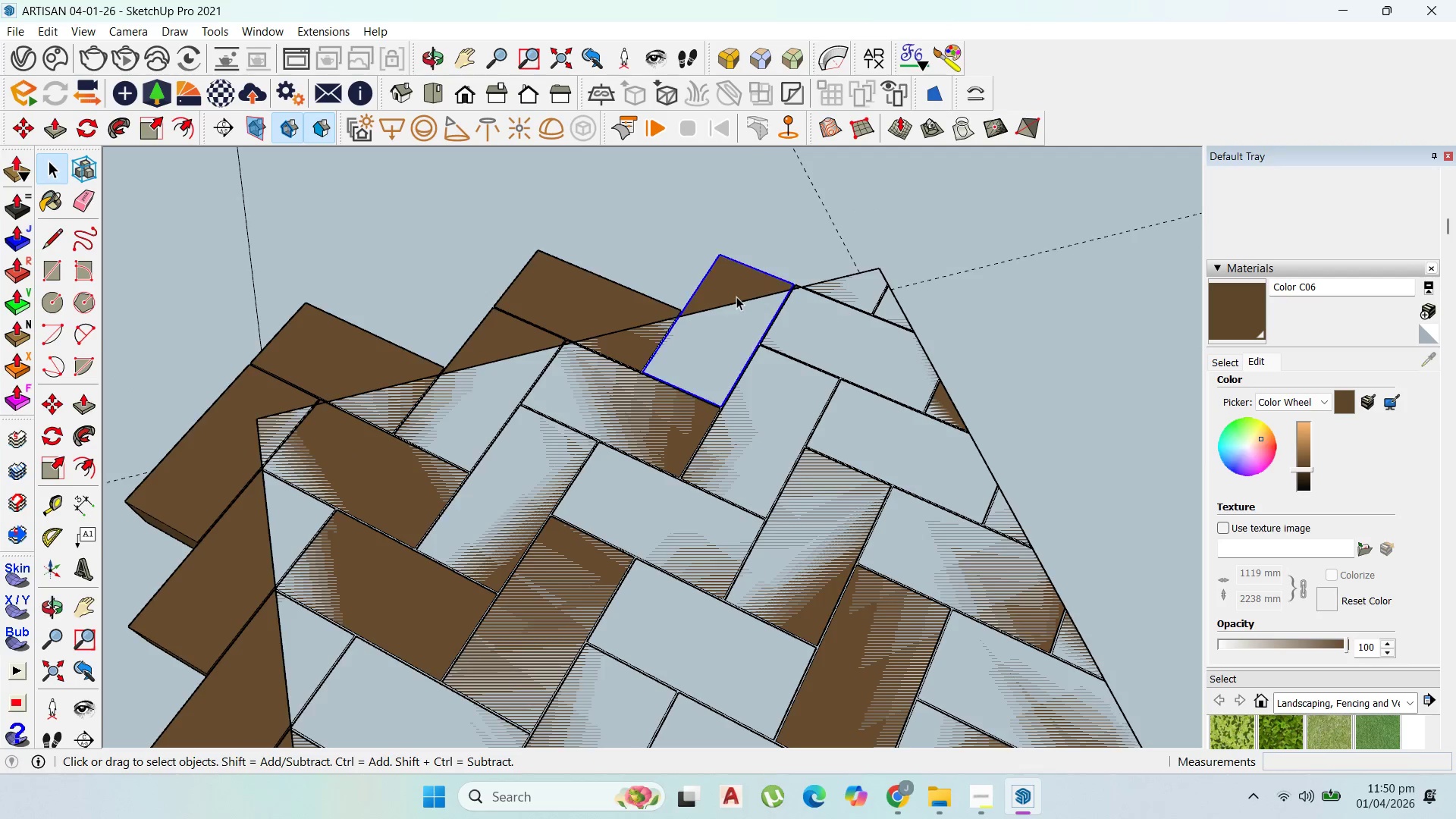 
scroll: coordinate [669, 330], scroll_direction: up, amount: 5.0
 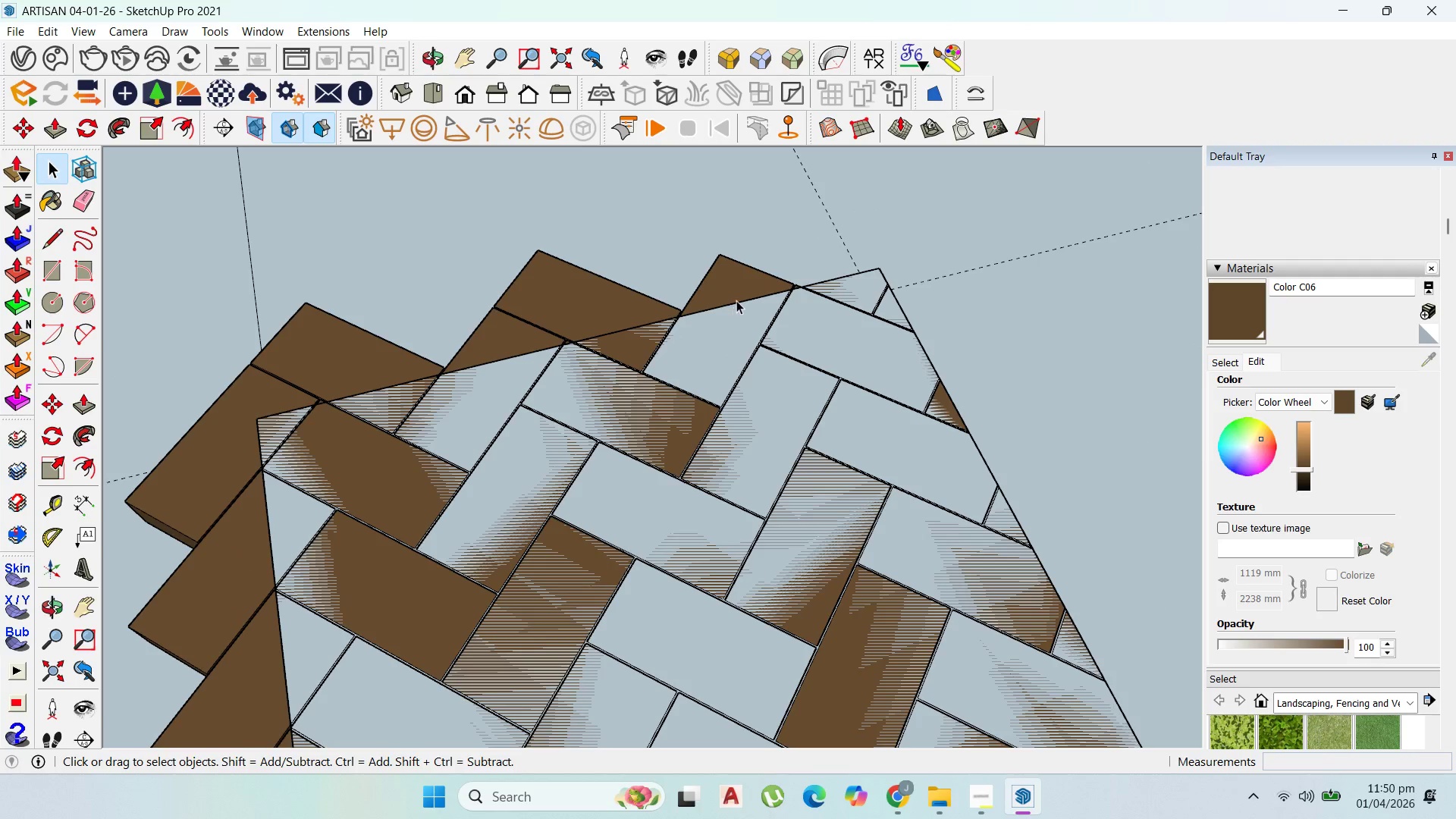 
double_click([736, 296])
 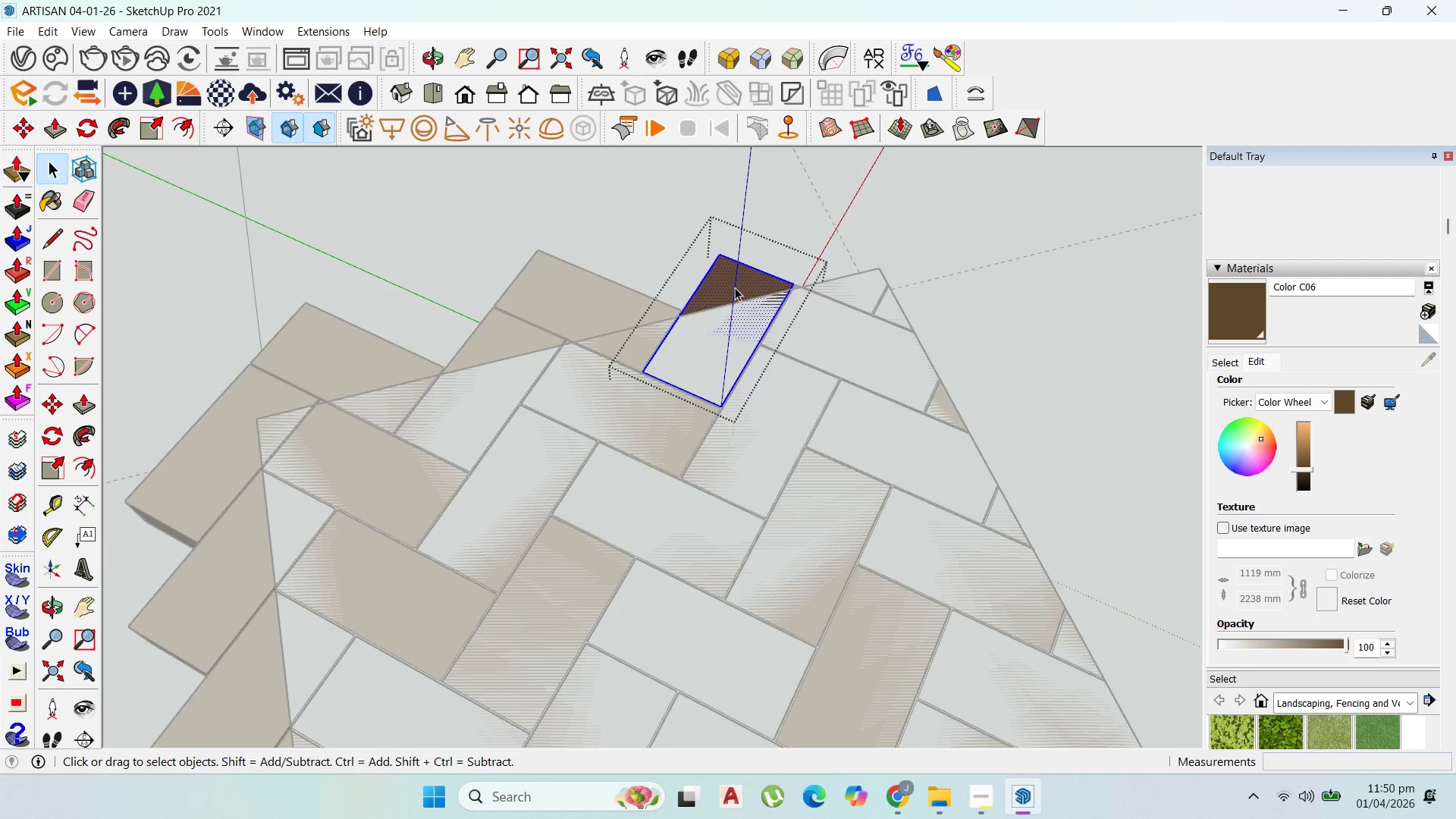 
scroll: coordinate [734, 285], scroll_direction: up, amount: 4.0
 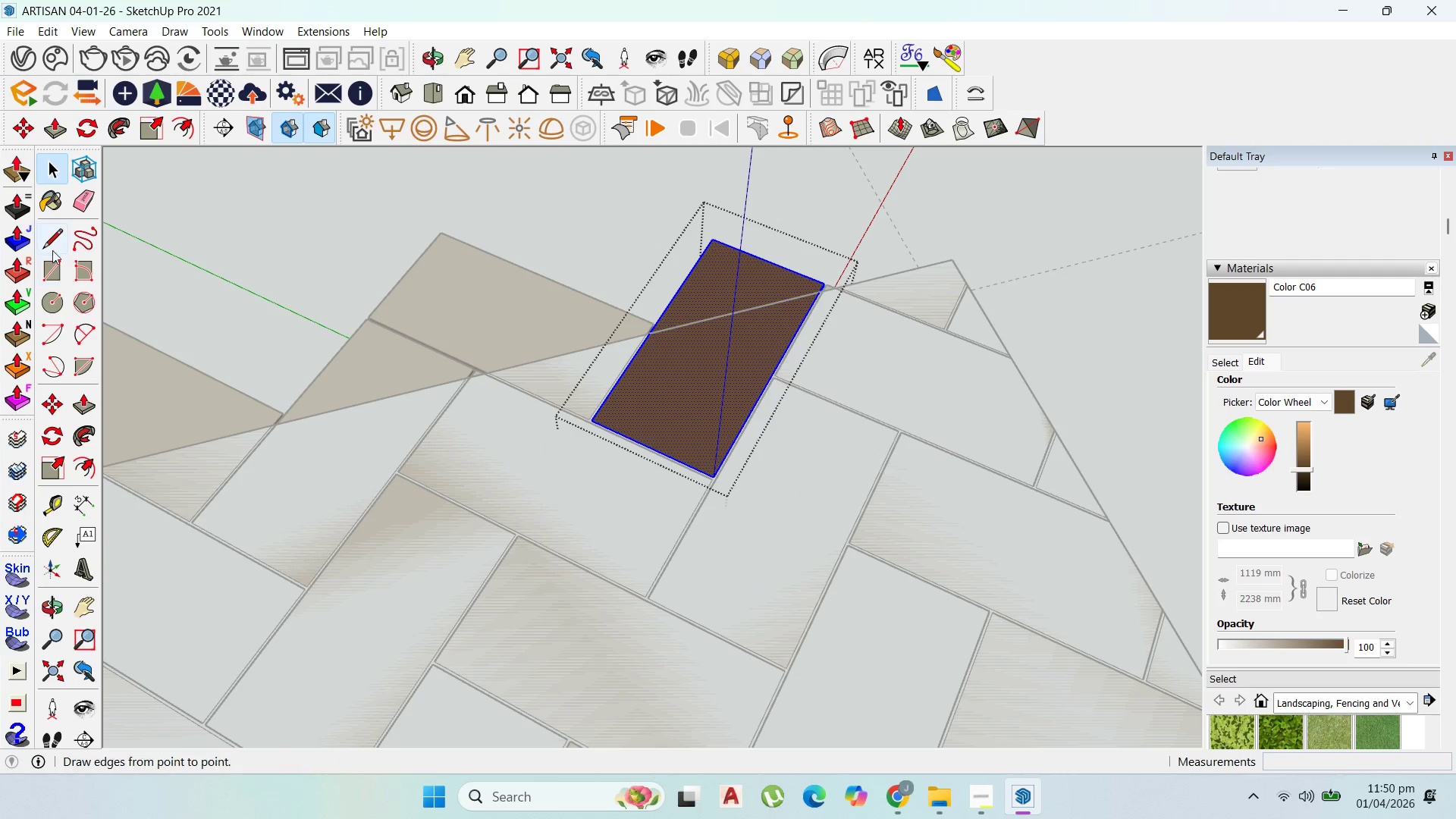 
left_click([47, 243])
 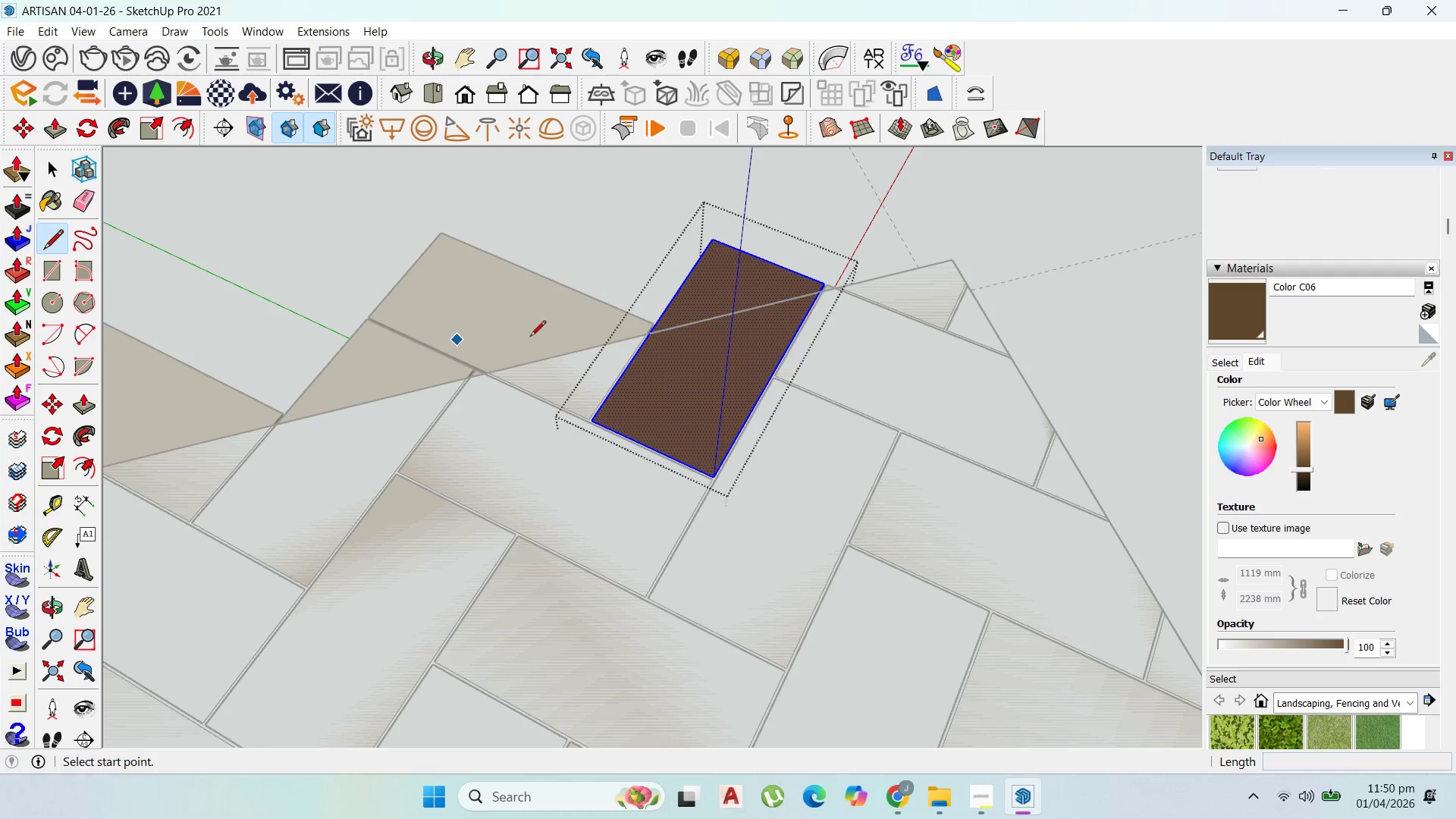 
scroll: coordinate [667, 336], scroll_direction: up, amount: 10.0
 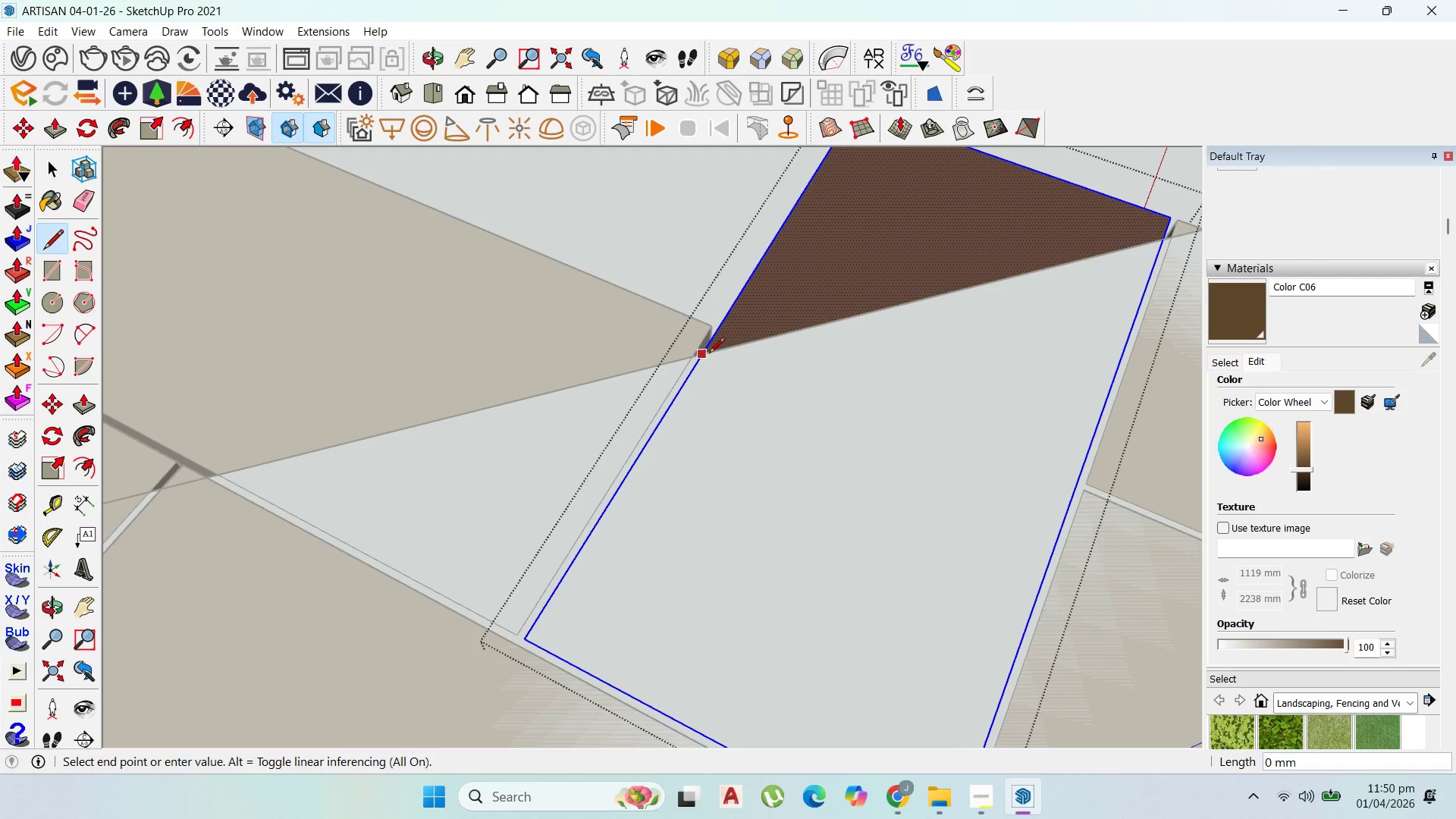 
scroll: coordinate [911, 295], scroll_direction: down, amount: 3.0
 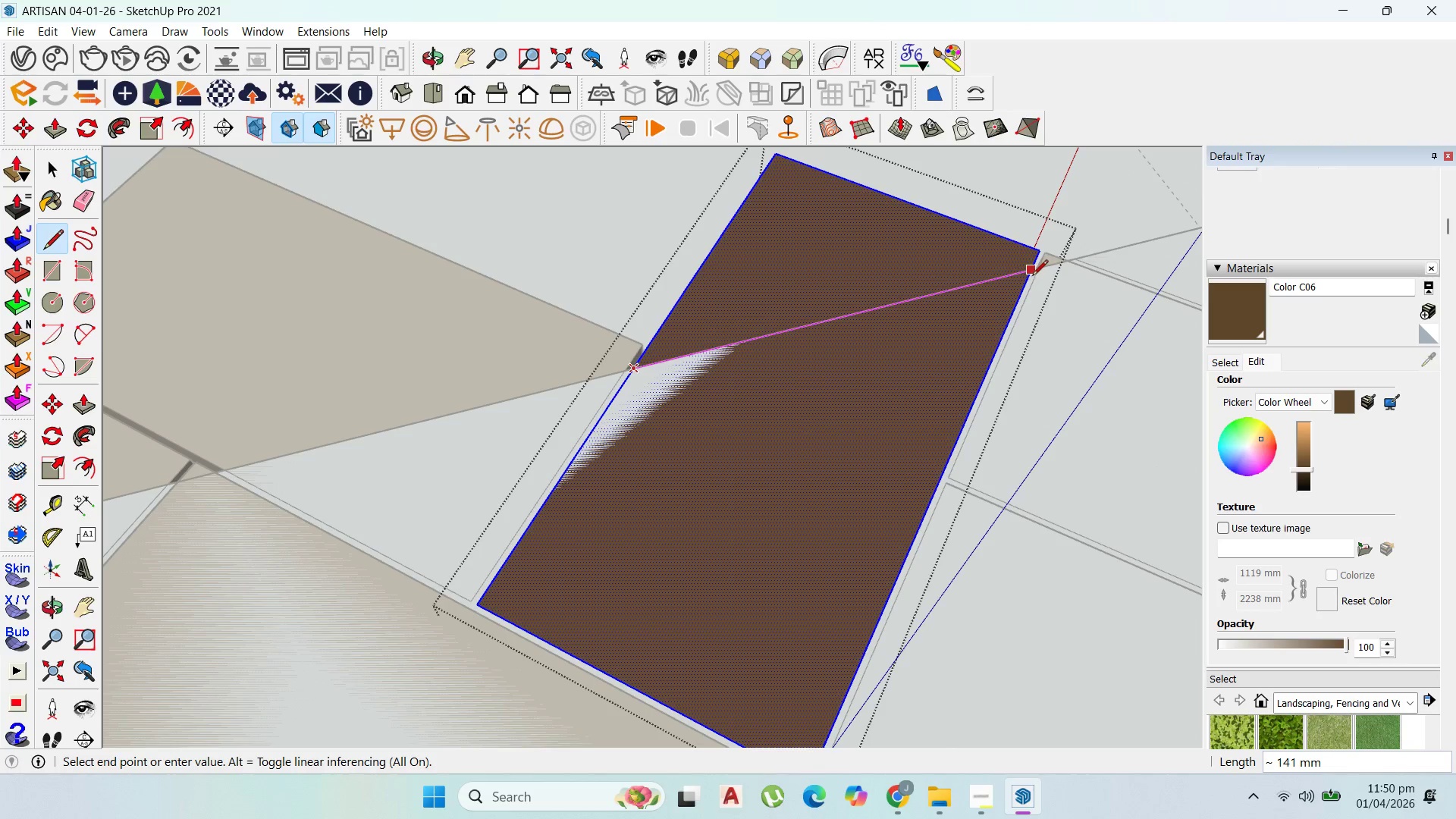 
left_click([1031, 275])
 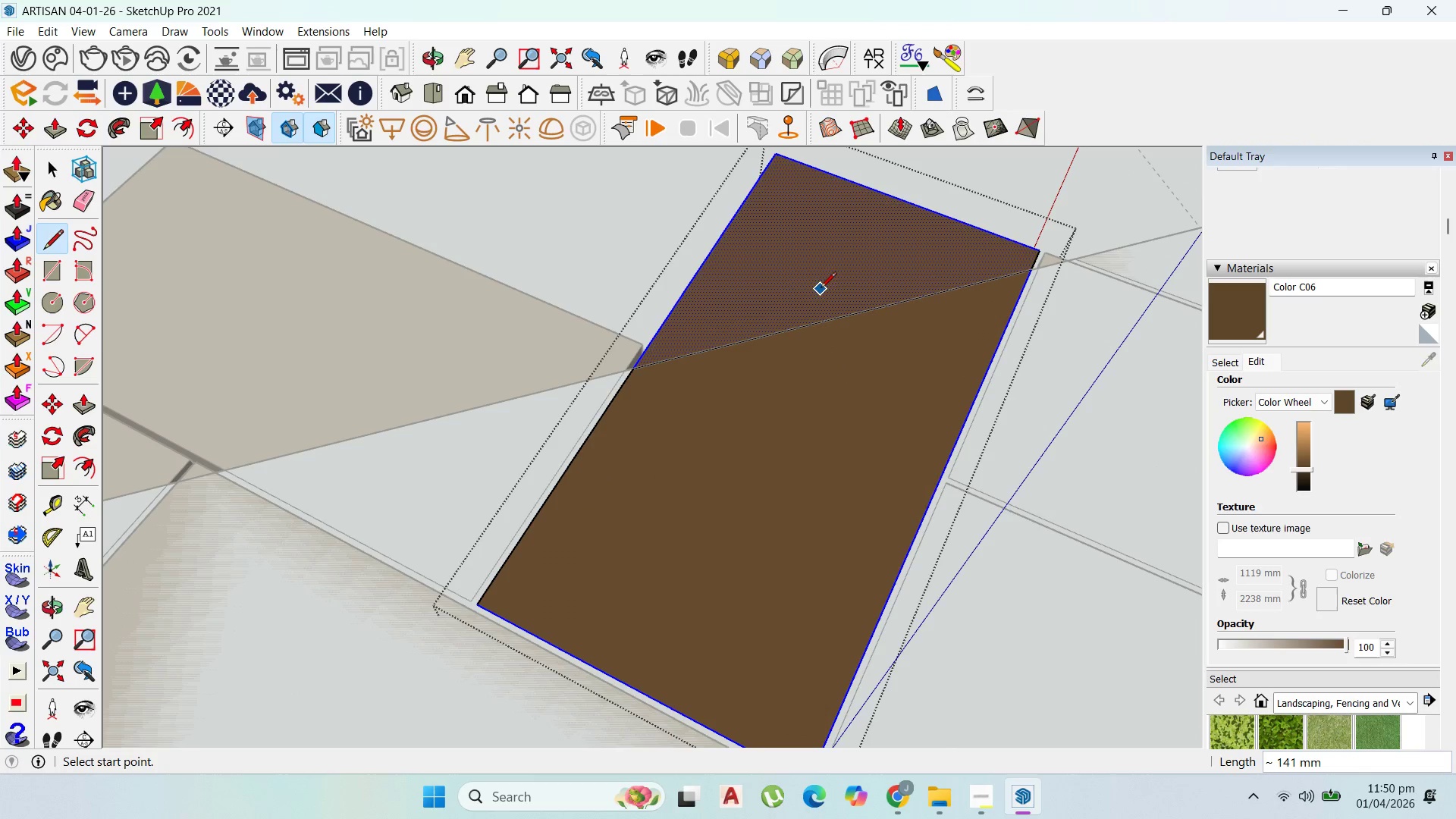 
key(P)
 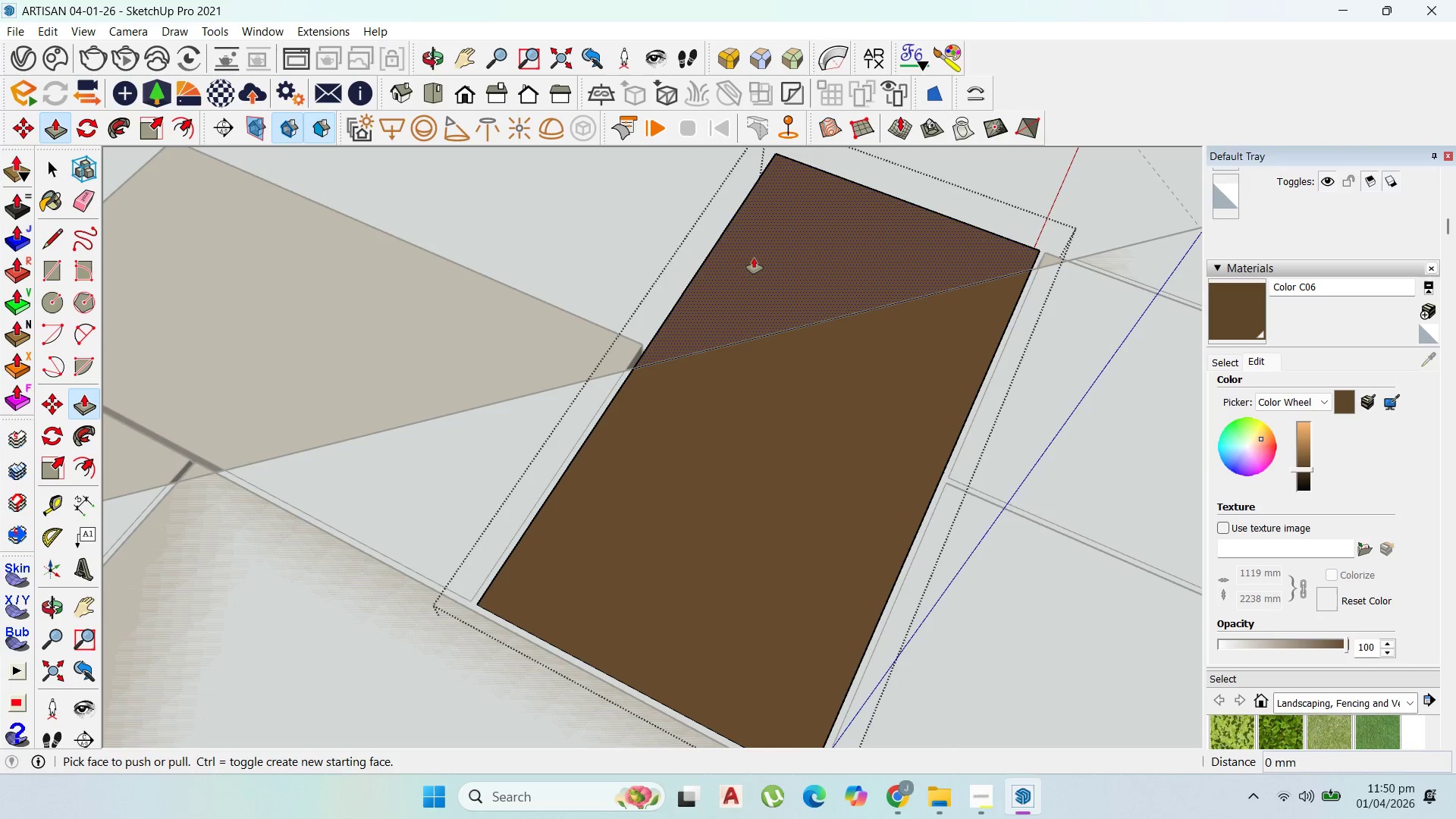 
left_click([755, 256])
 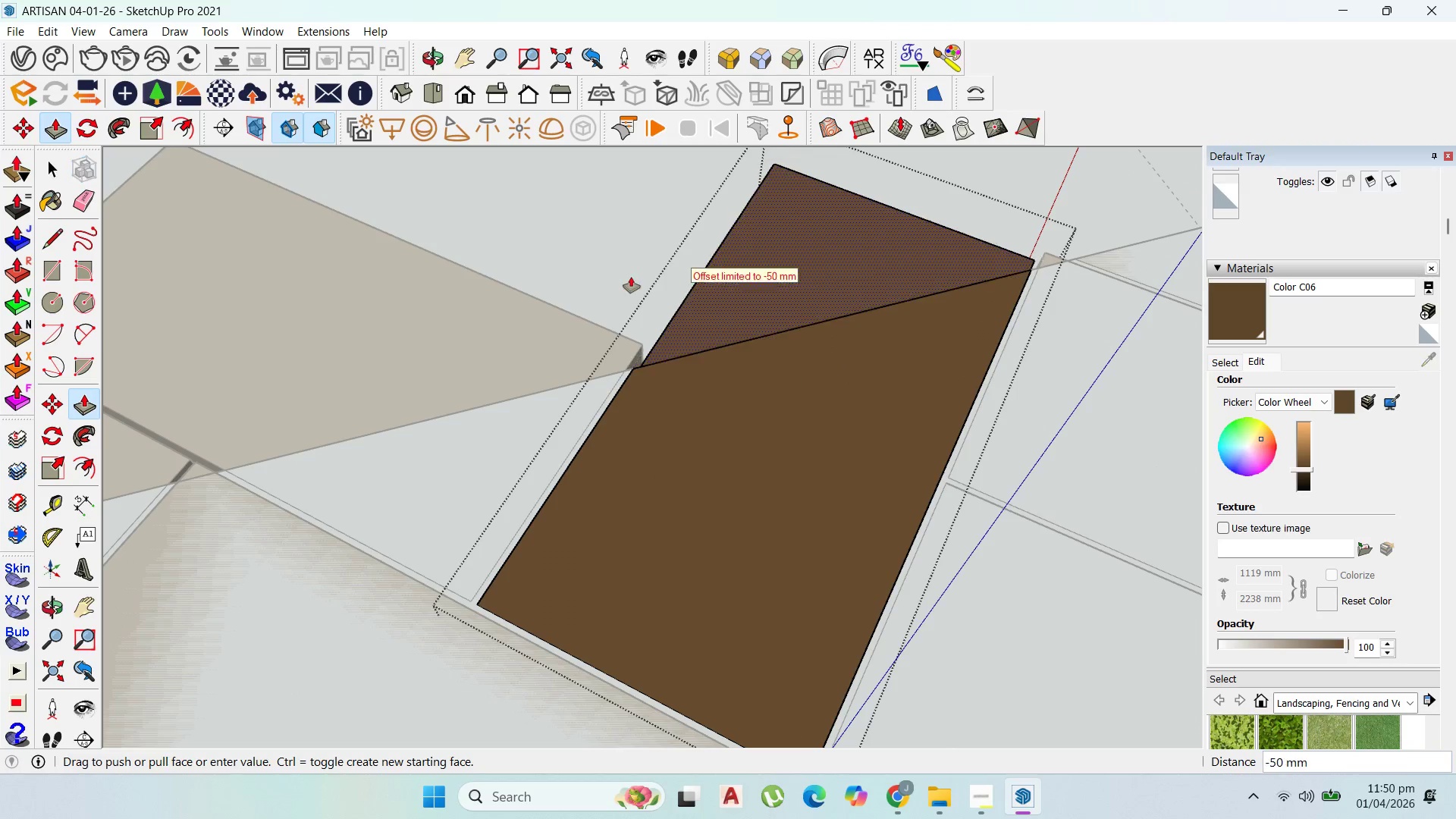 
scroll: coordinate [624, 277], scroll_direction: up, amount: 1.0
 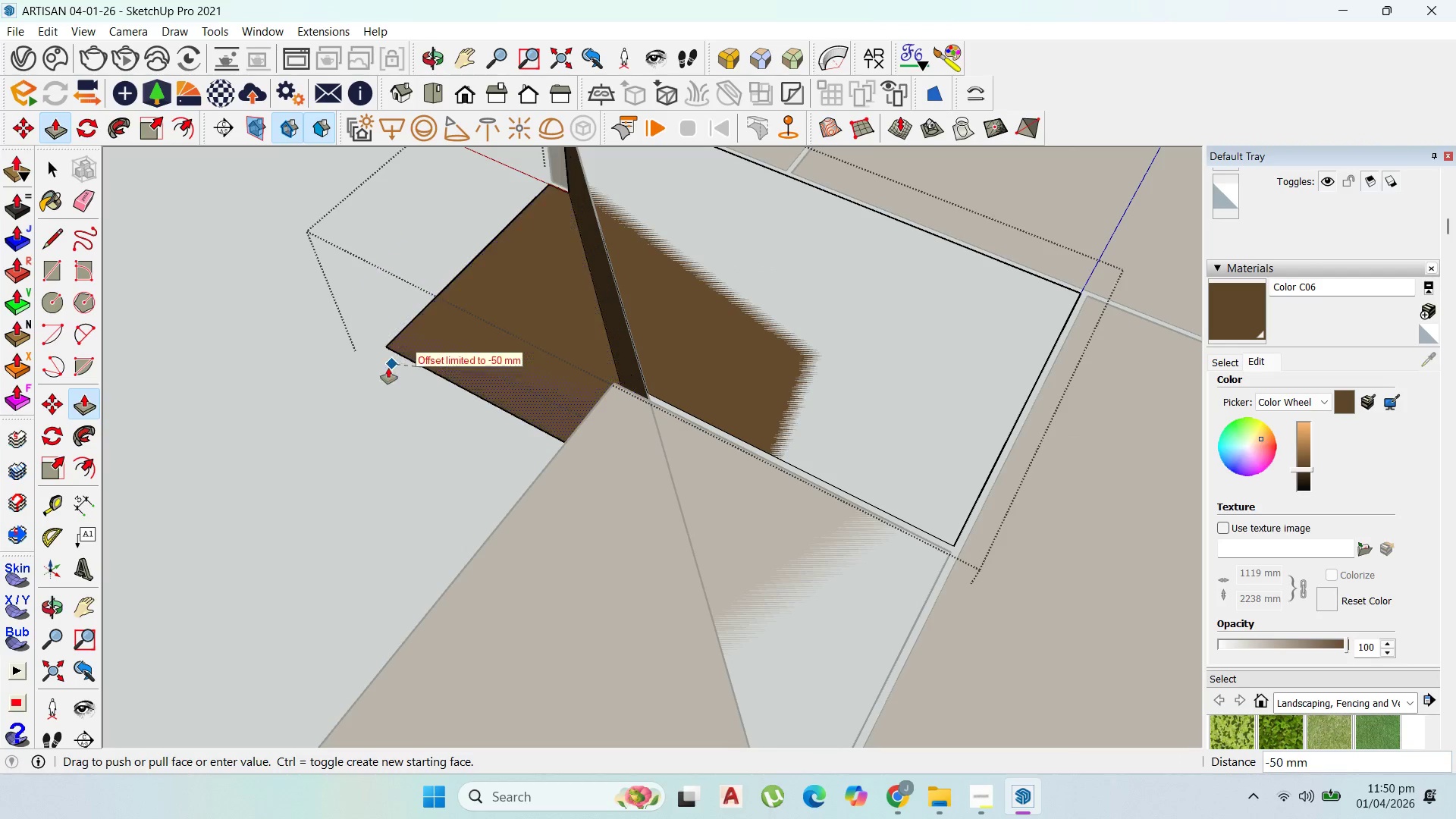 
left_click([447, 365])
 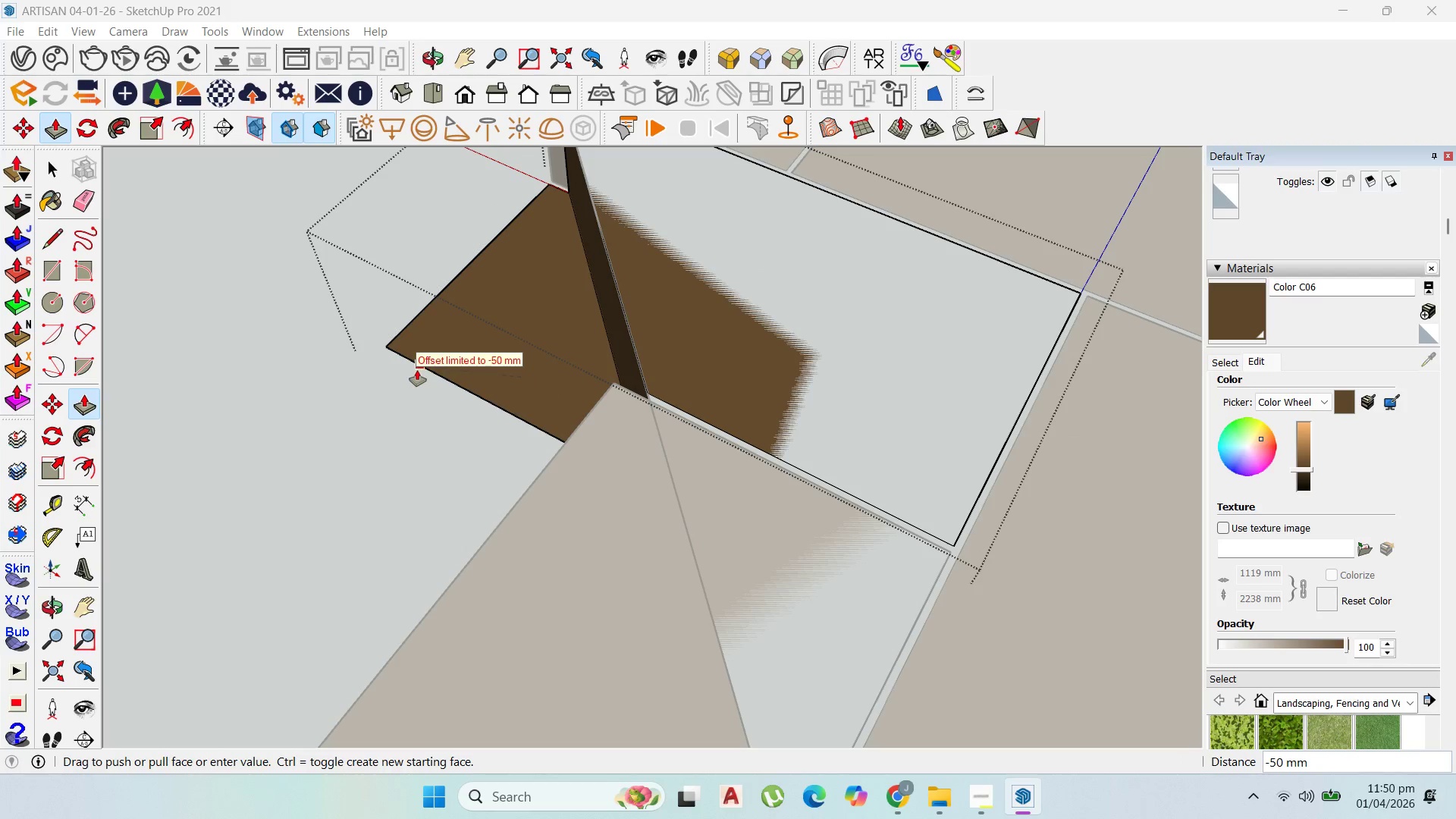 
left_click([416, 371])
 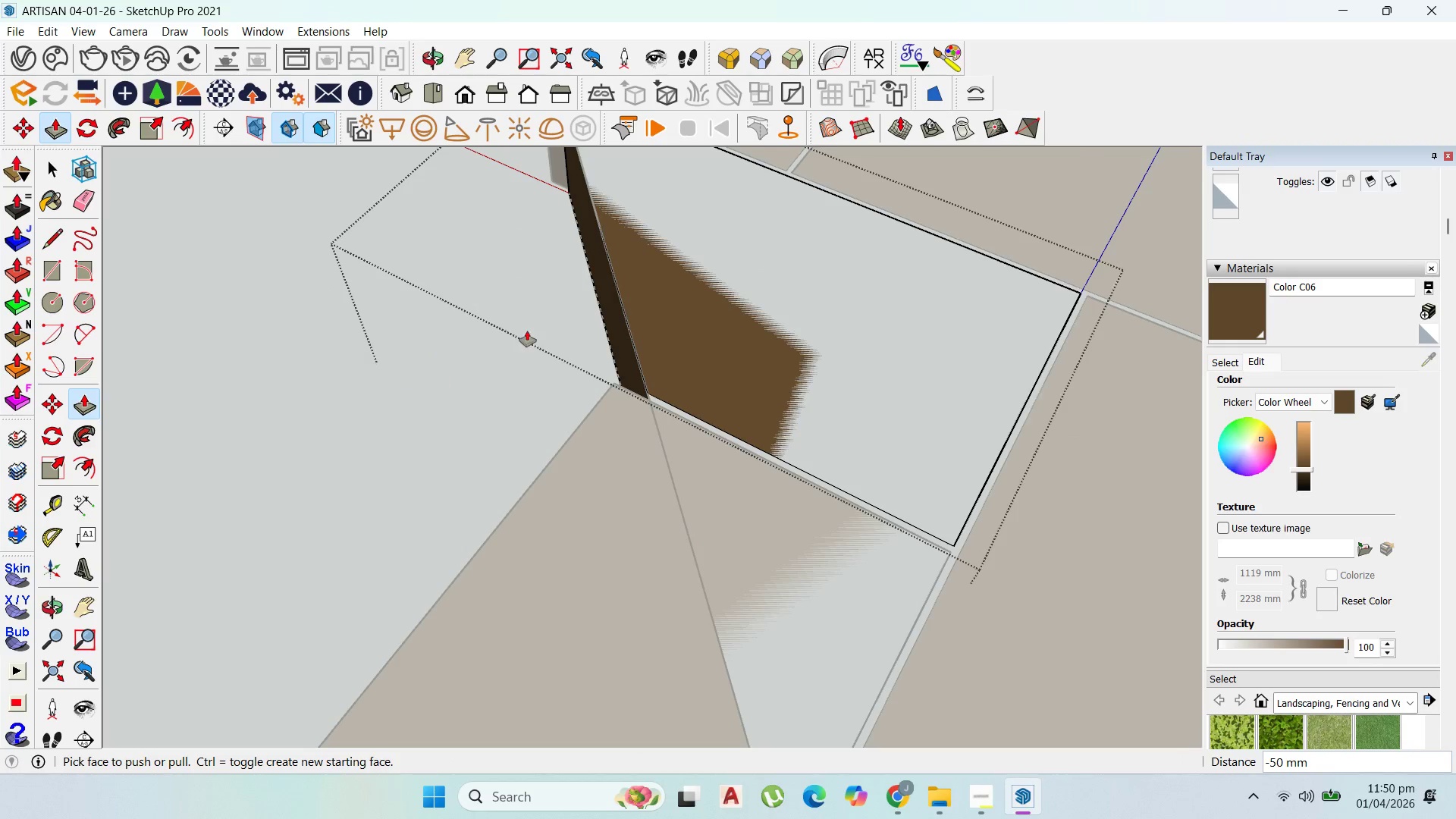 
scroll: coordinate [664, 231], scroll_direction: down, amount: 10.0
 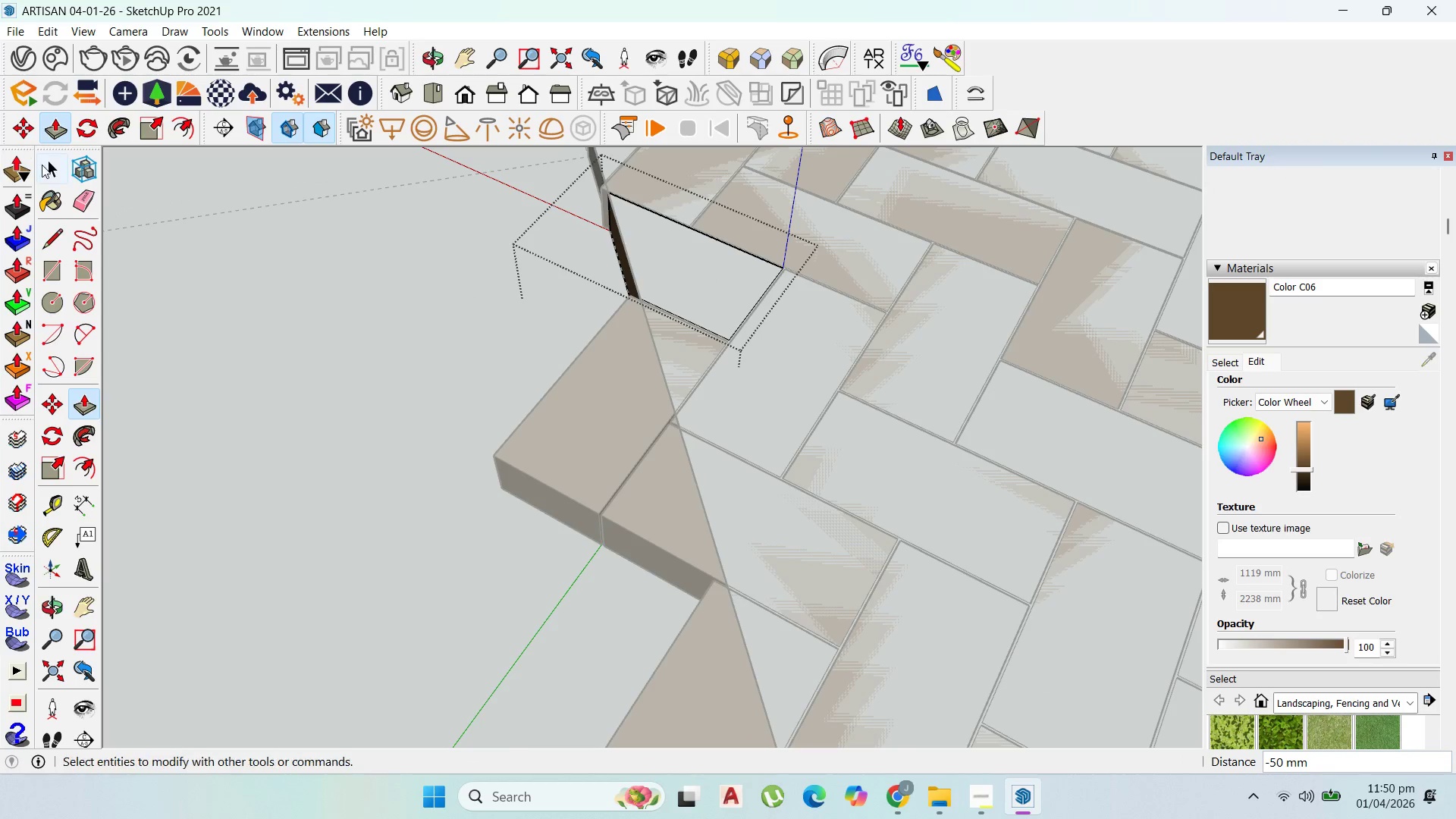 
left_click([49, 168])
 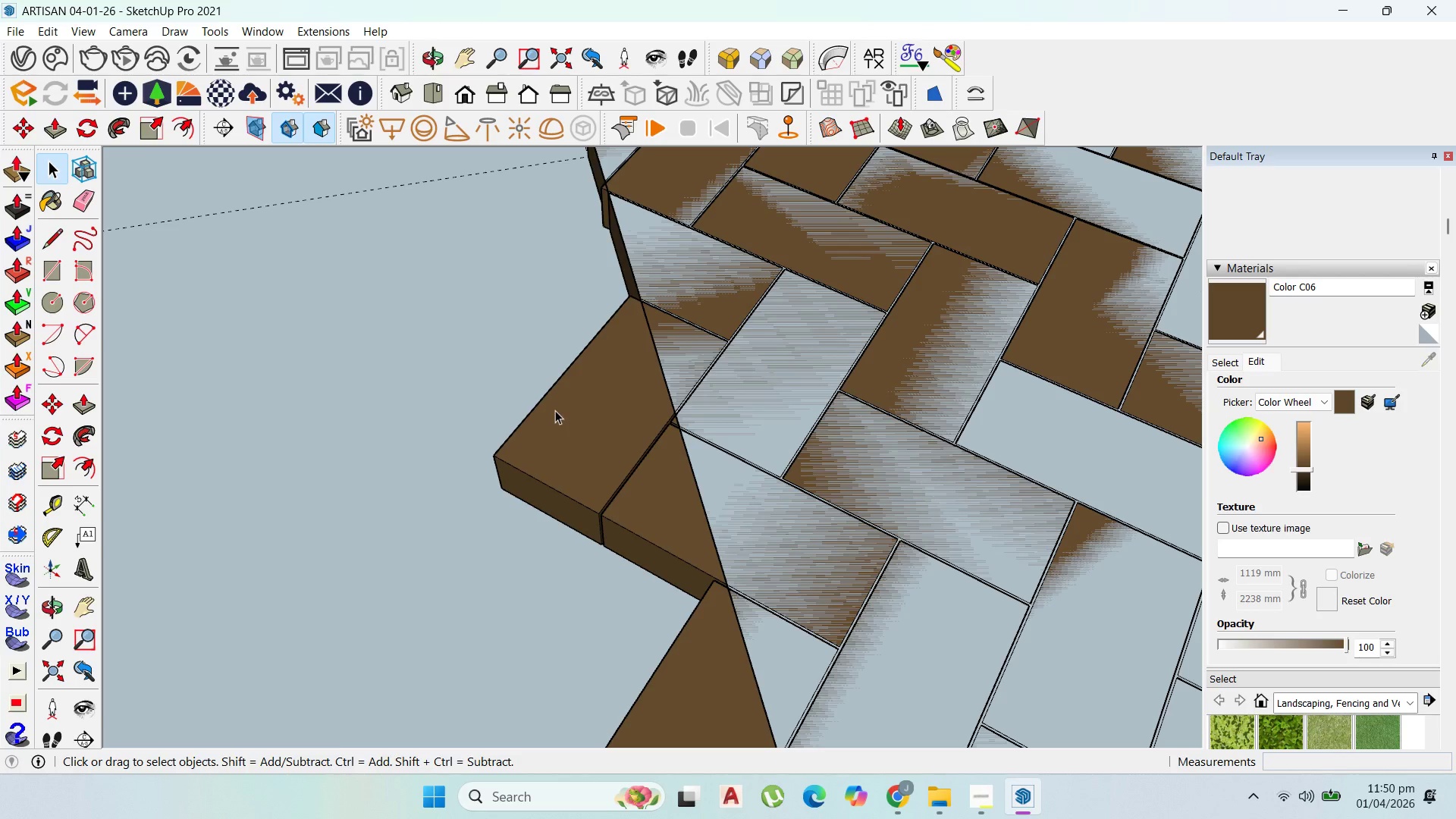 
left_click([557, 410])
 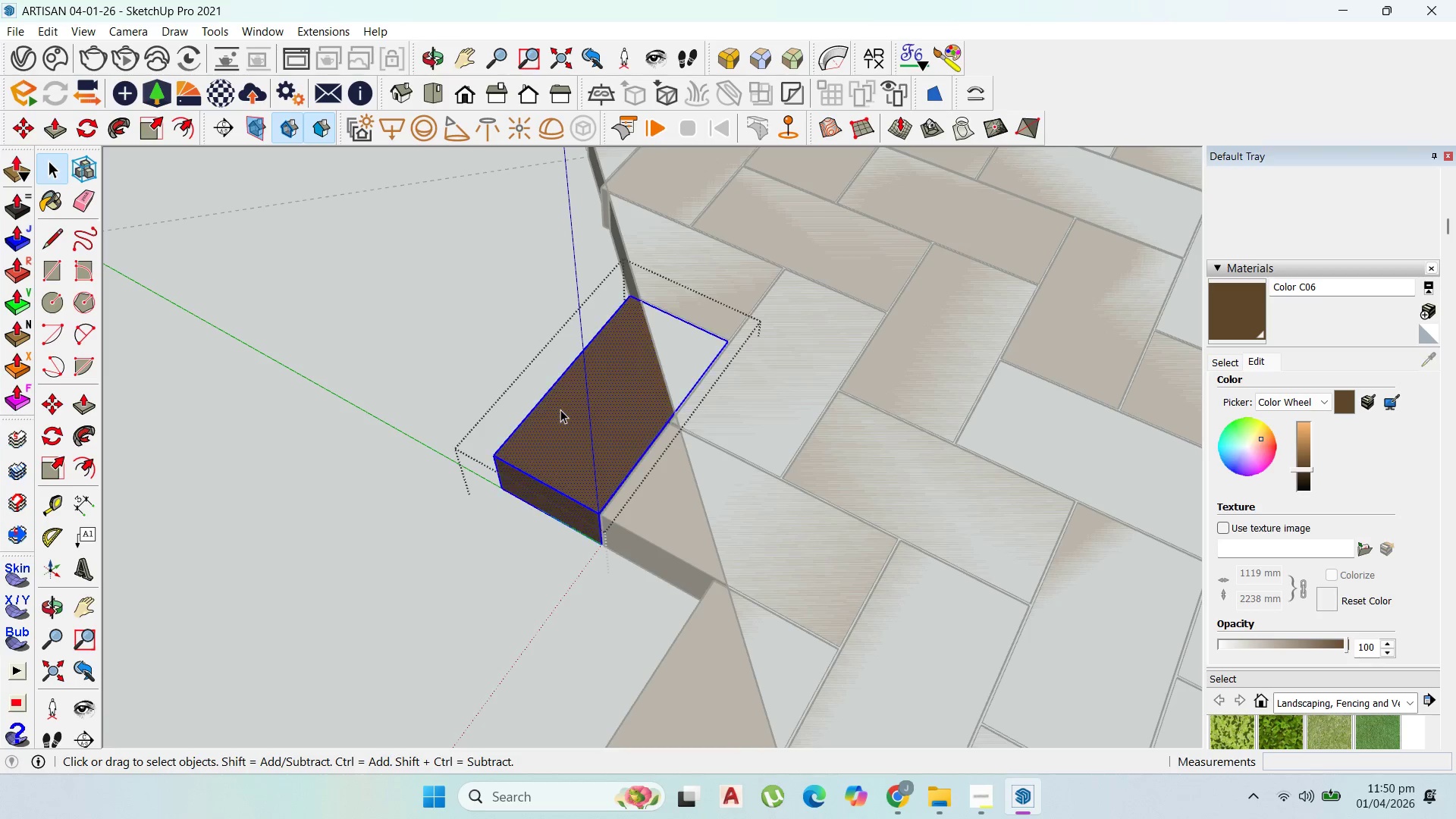 
left_click_drag(start_coordinate=[562, 410], to_coordinate=[568, 412])
 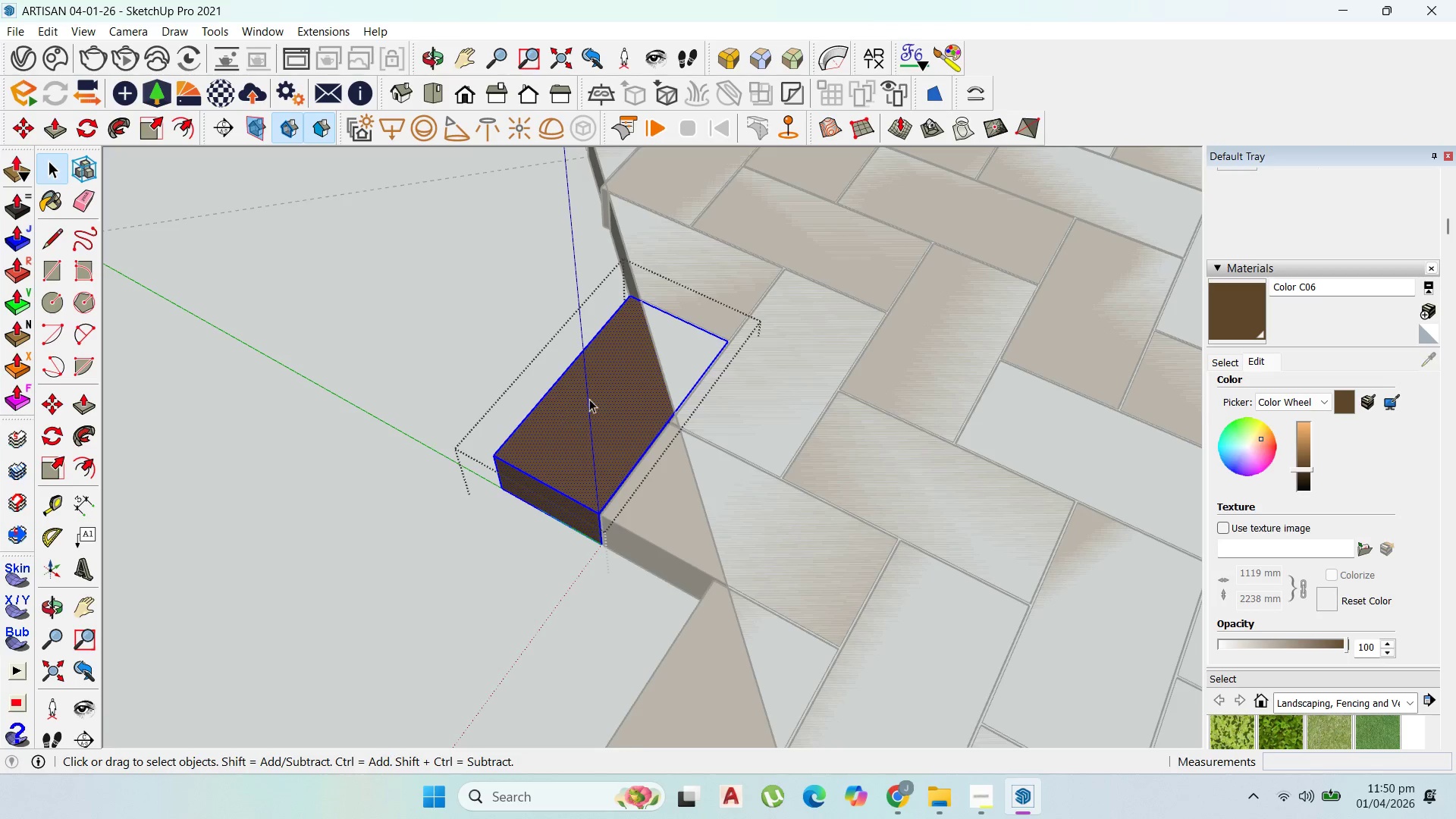 
scroll: coordinate [605, 396], scroll_direction: up, amount: 2.0
 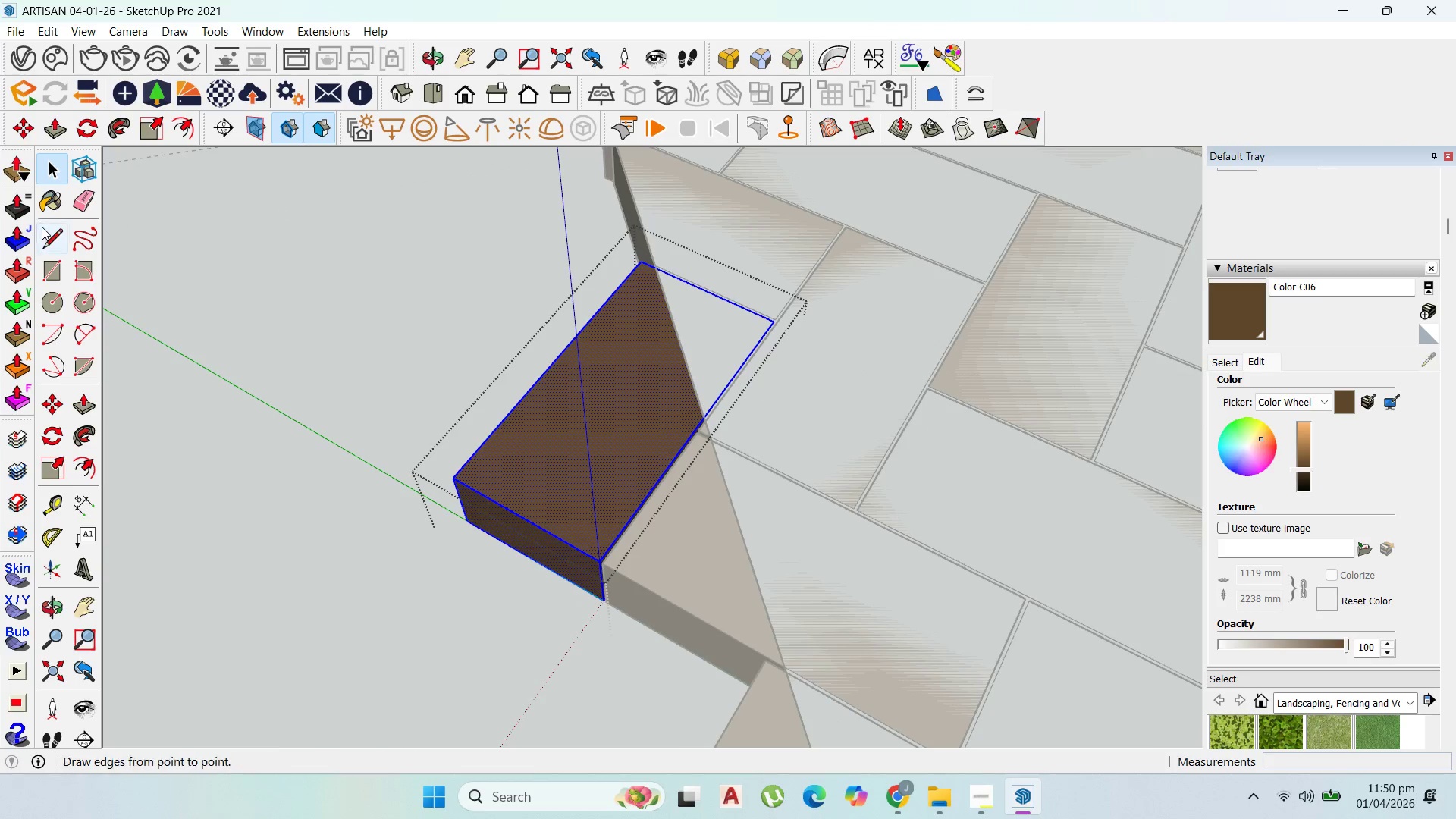 
left_click([48, 240])
 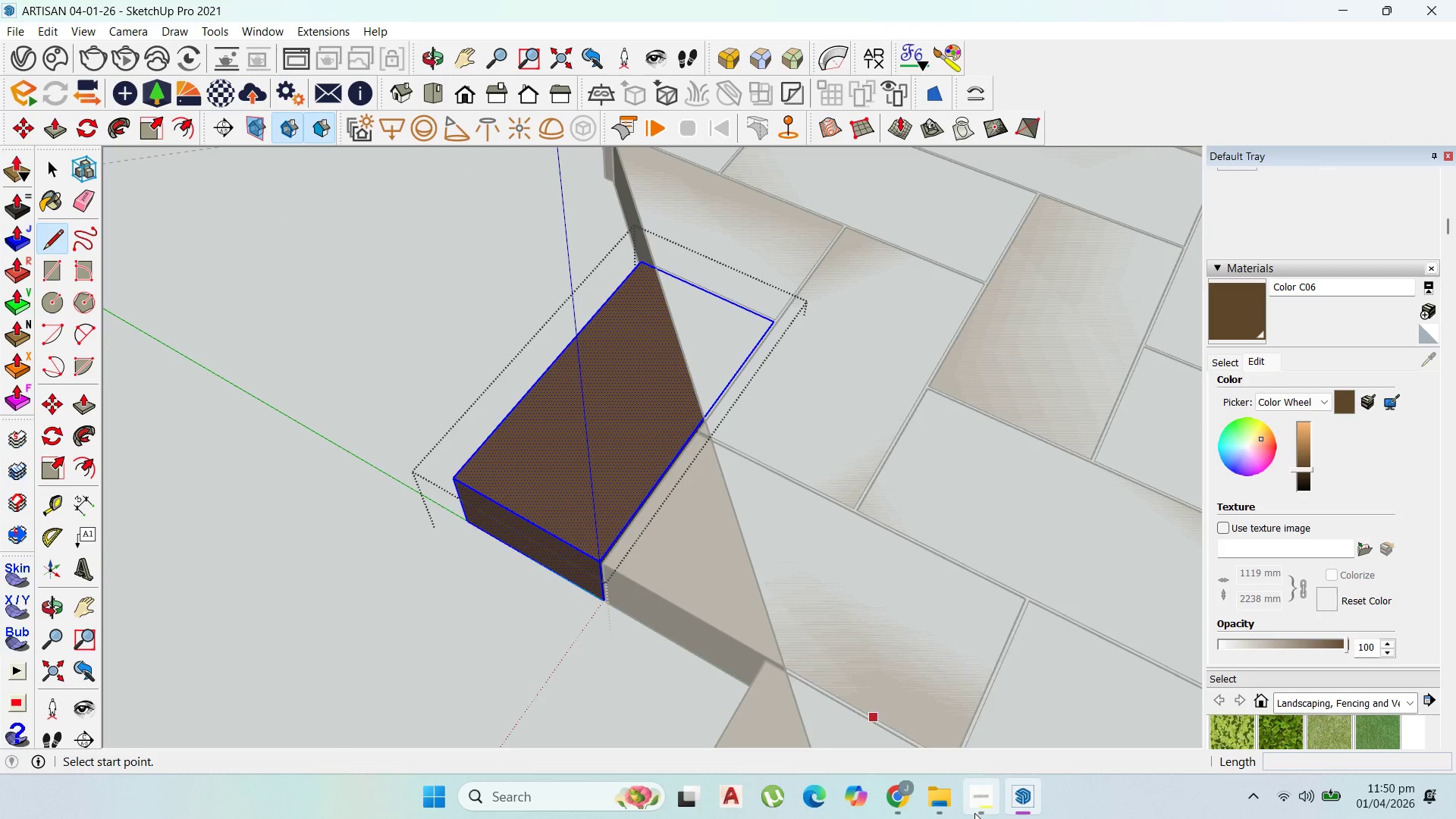 
left_click([973, 810])